 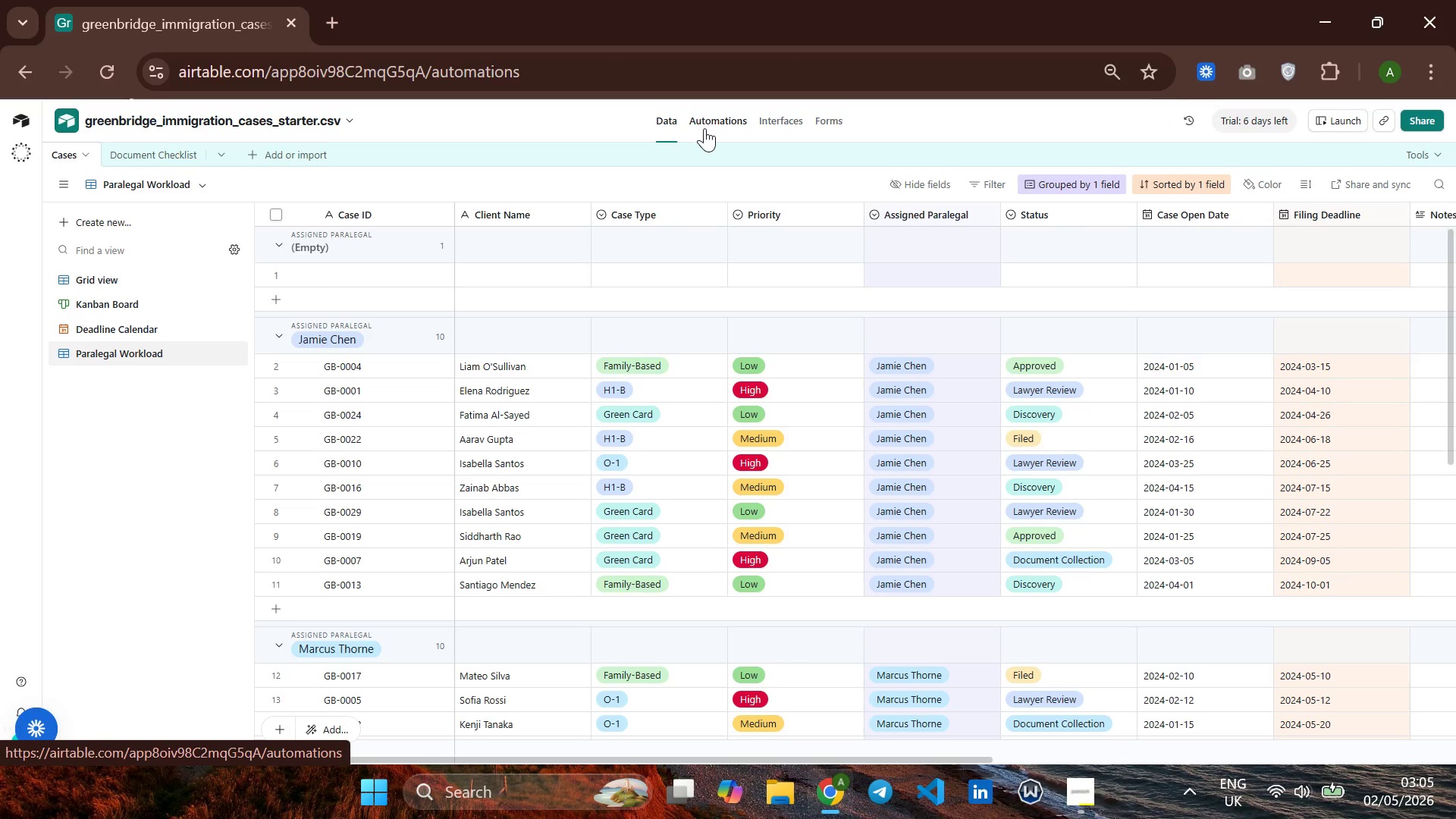 
left_click([710, 115])
 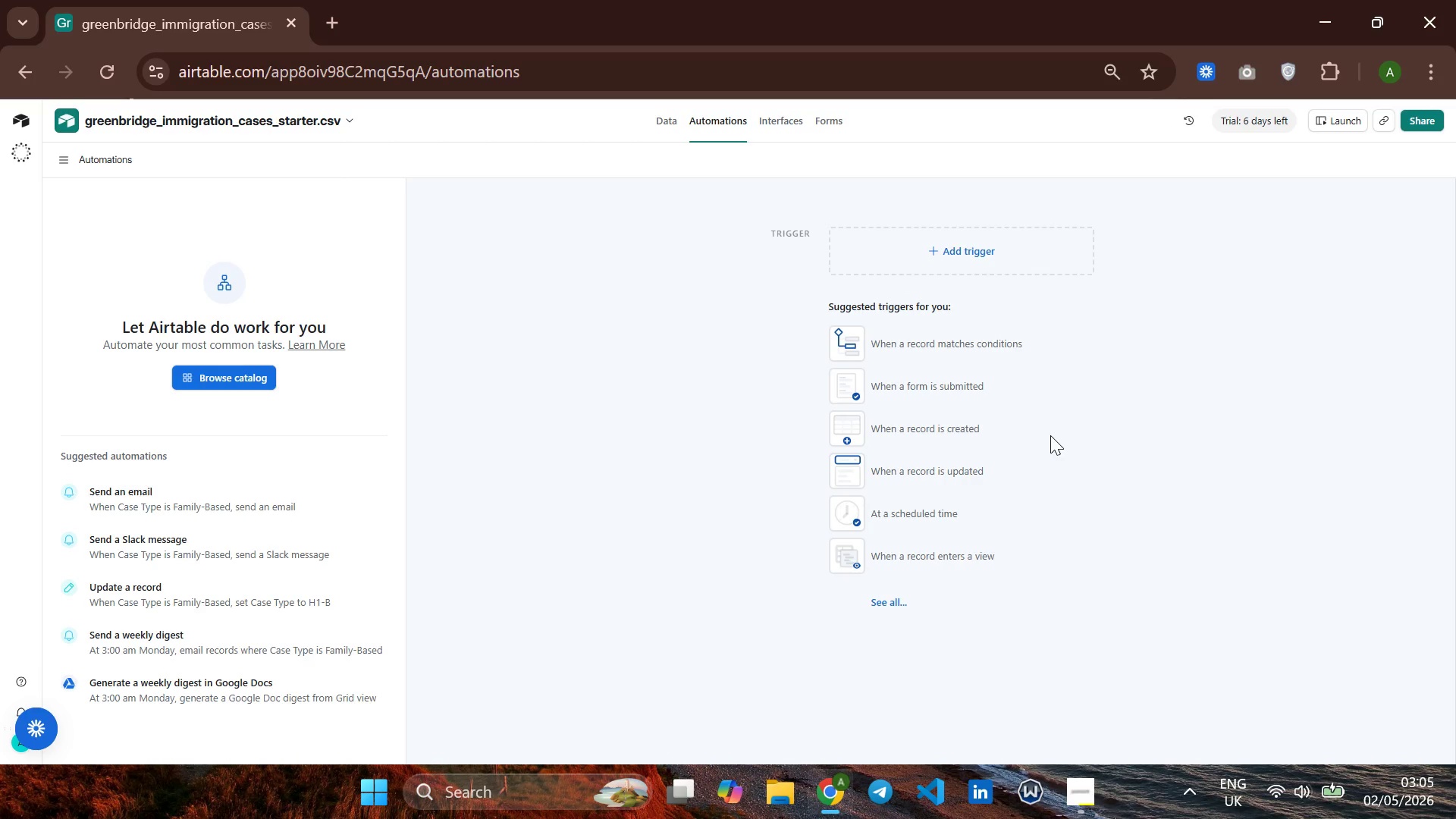 
wait(13.64)
 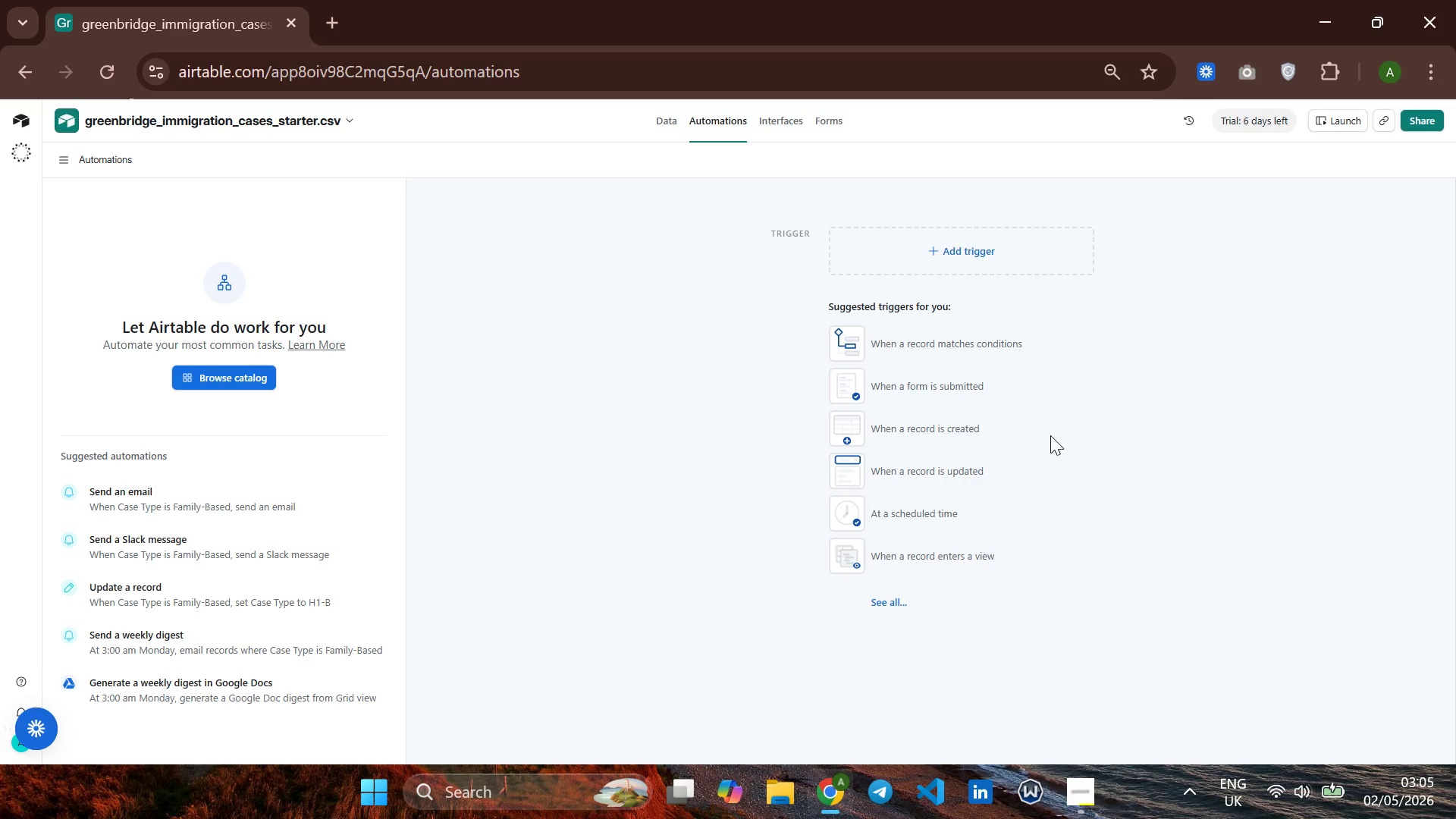 
left_click([942, 469])
 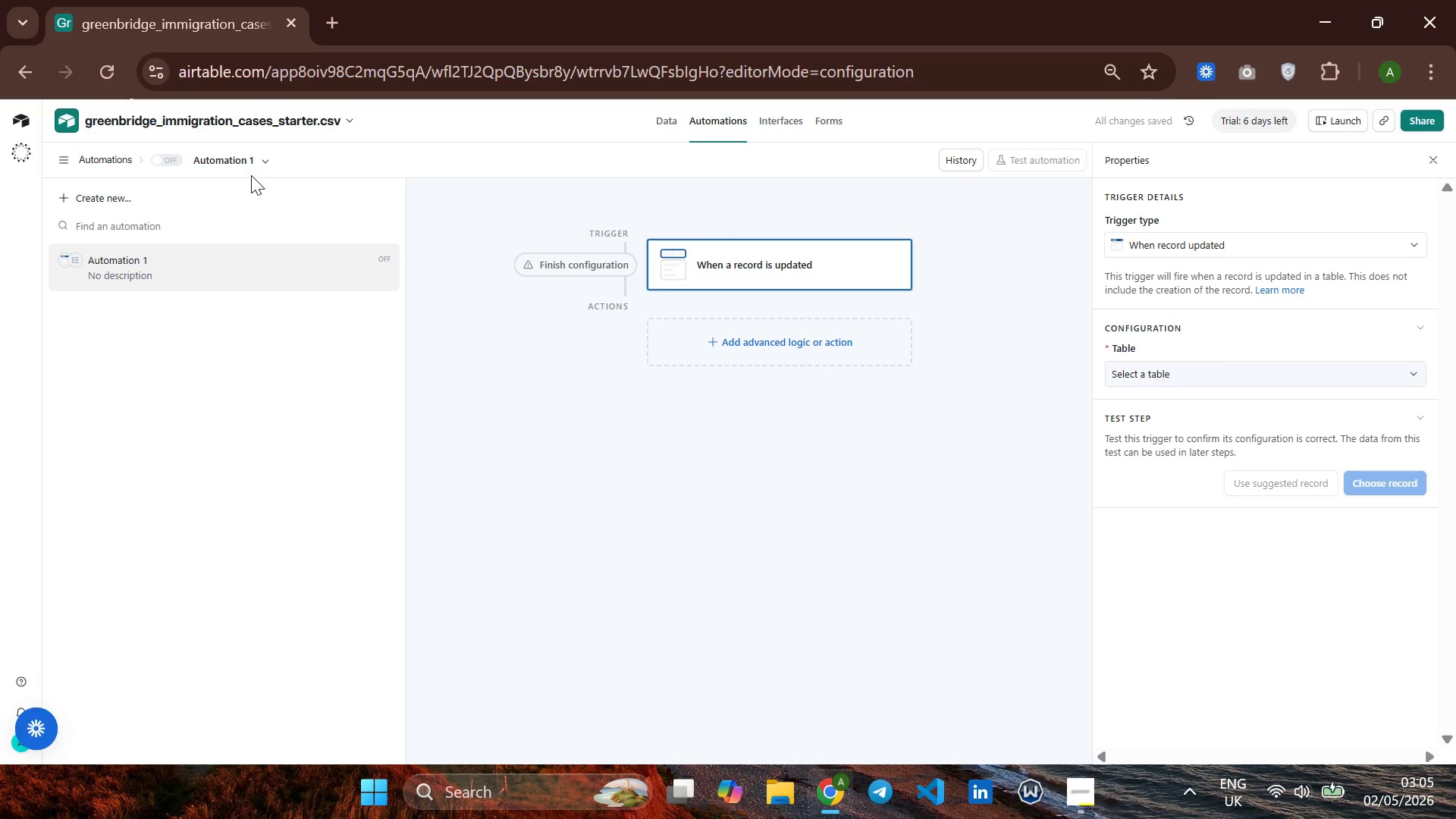 
left_click([240, 149])
 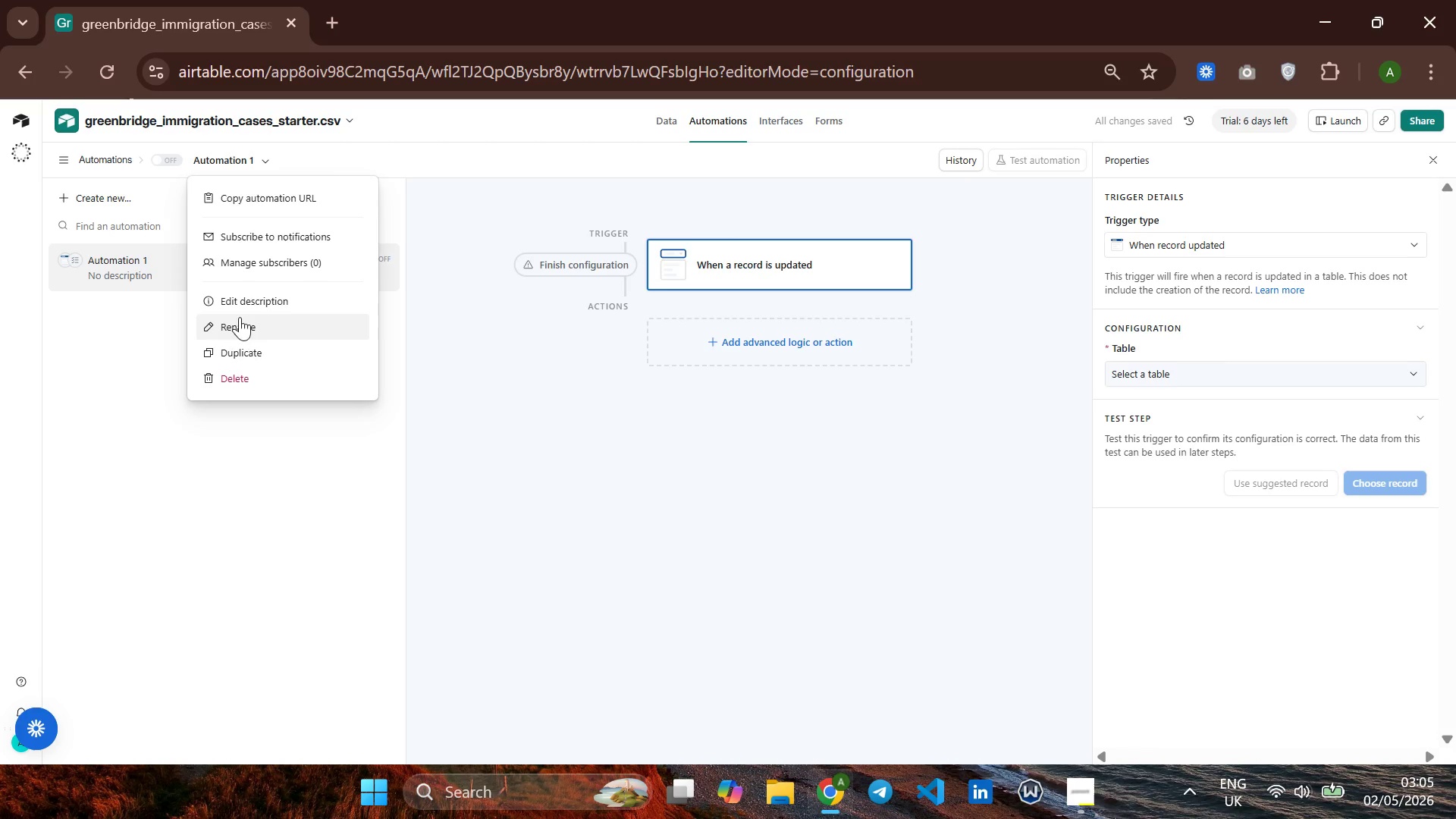 
left_click([240, 322])
 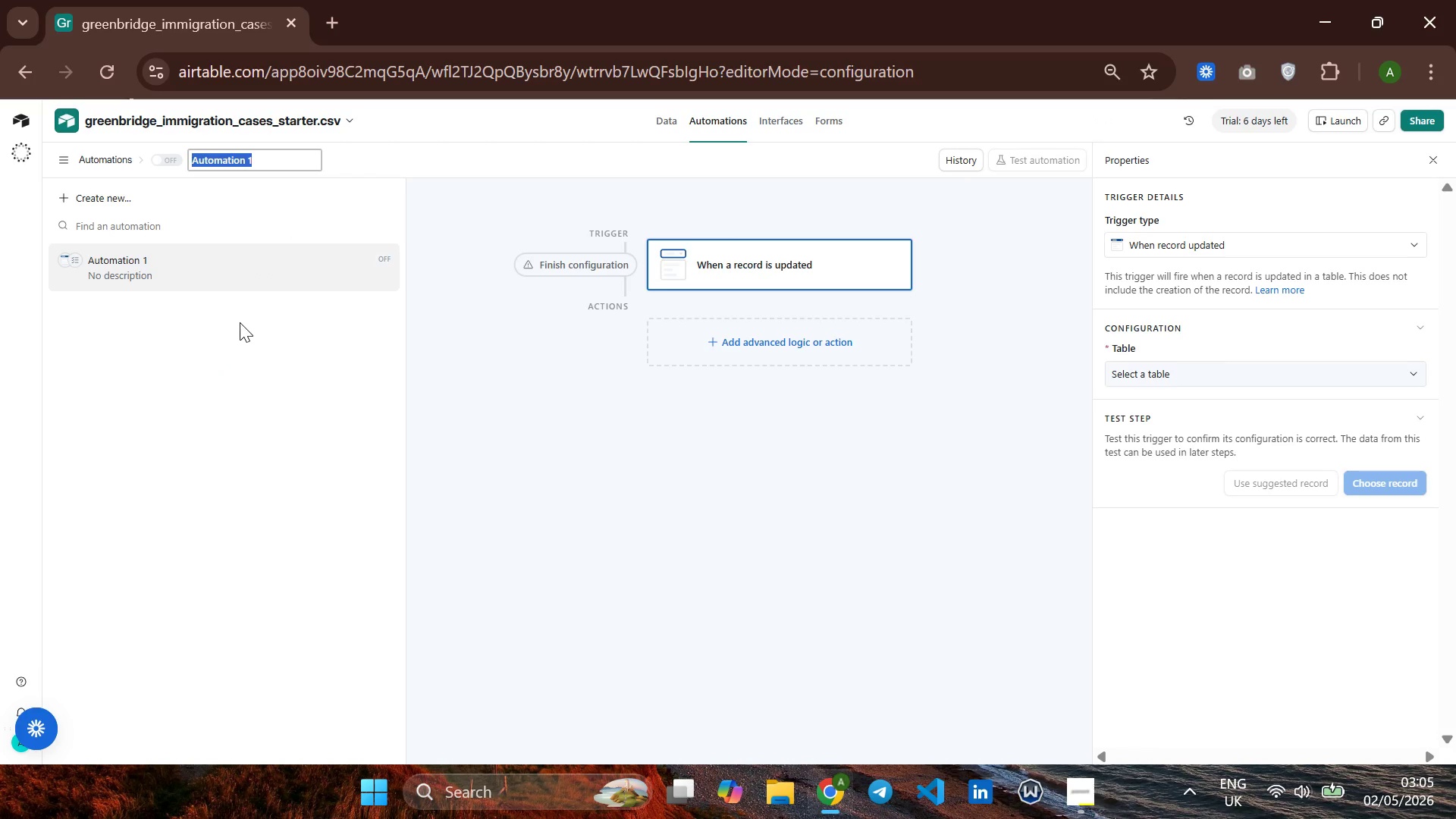 
type(Notify Founder - Lawyer Reveiw)
 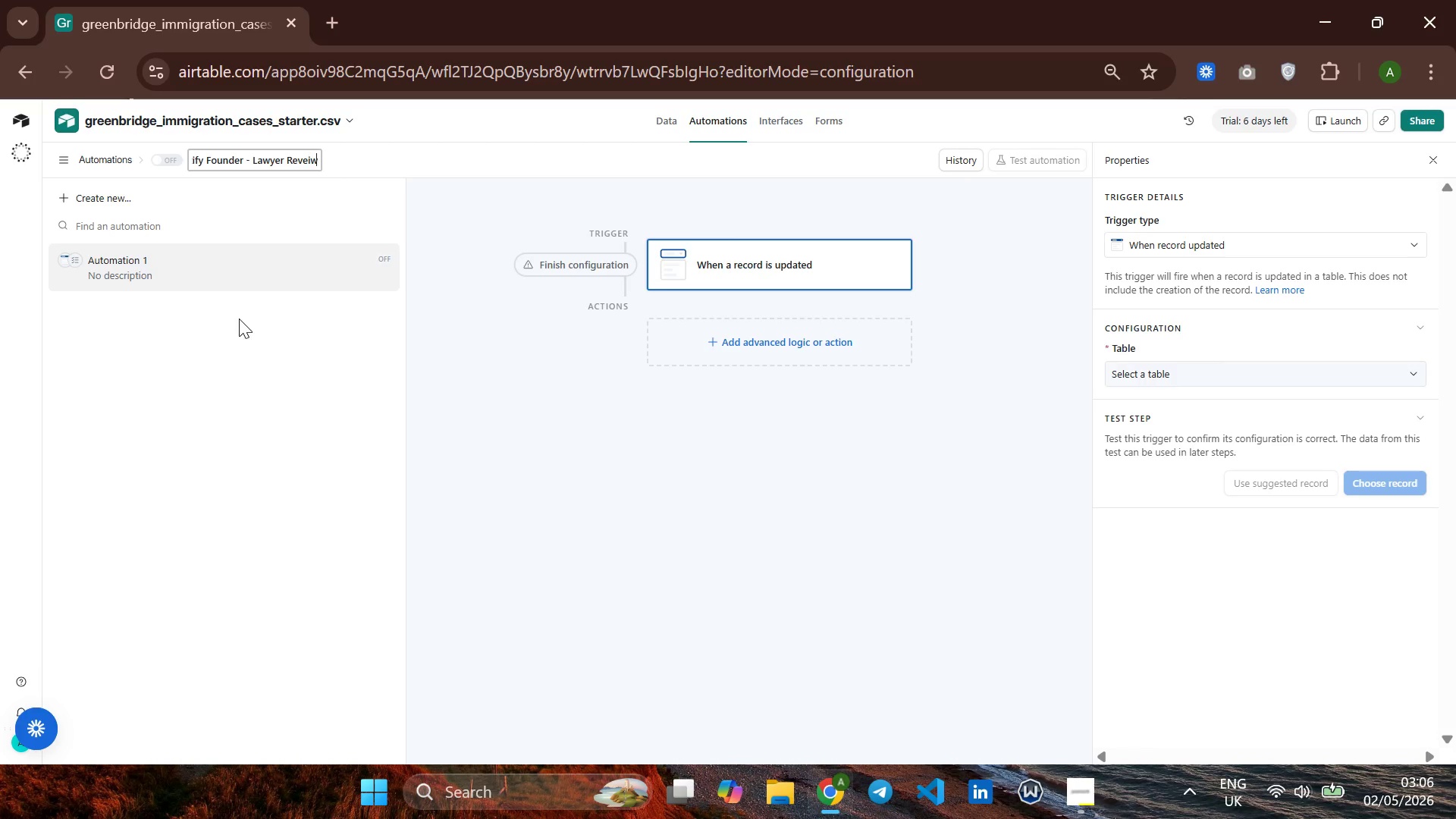 
key(Enter)
 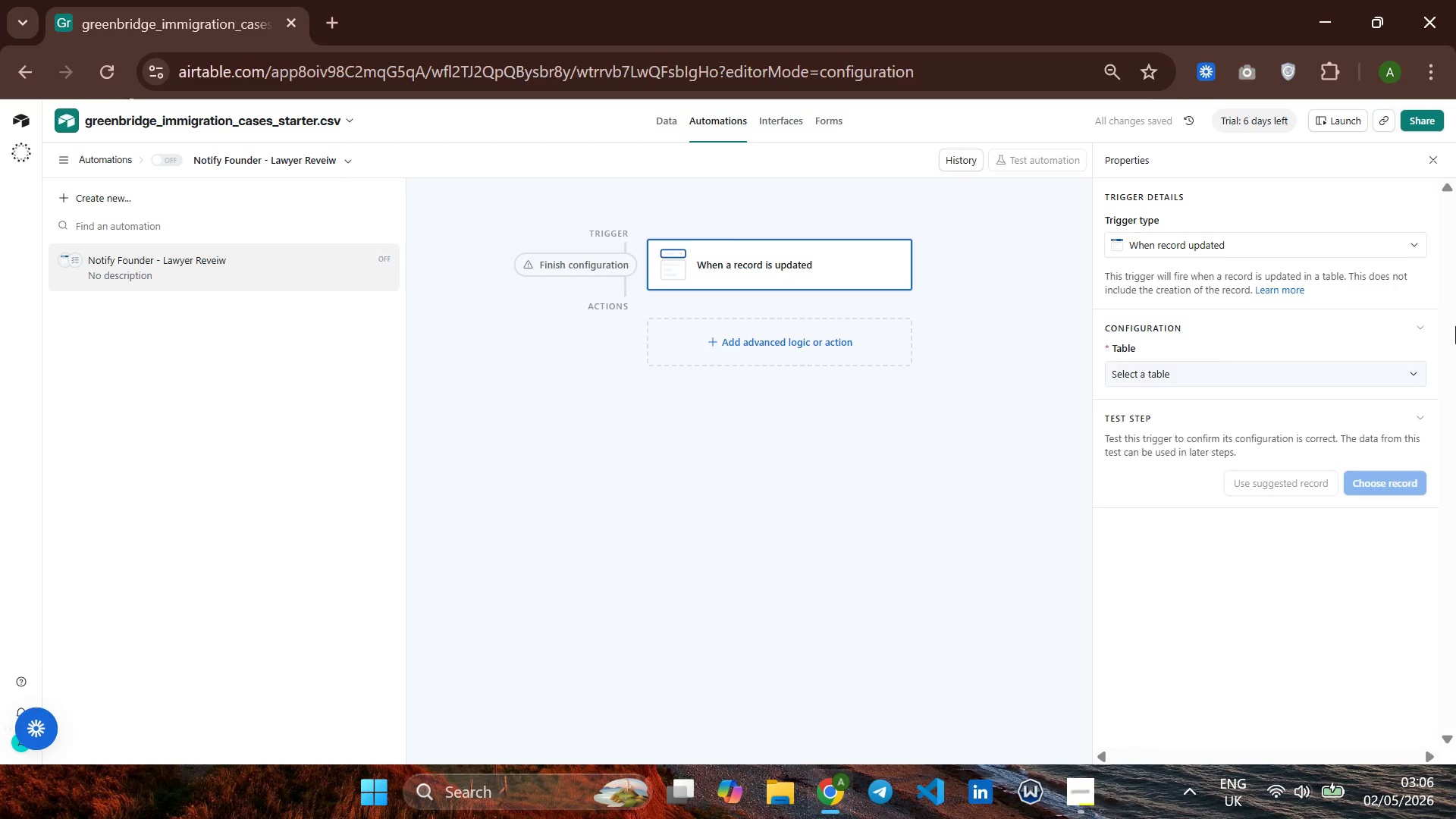 
wait(7.16)
 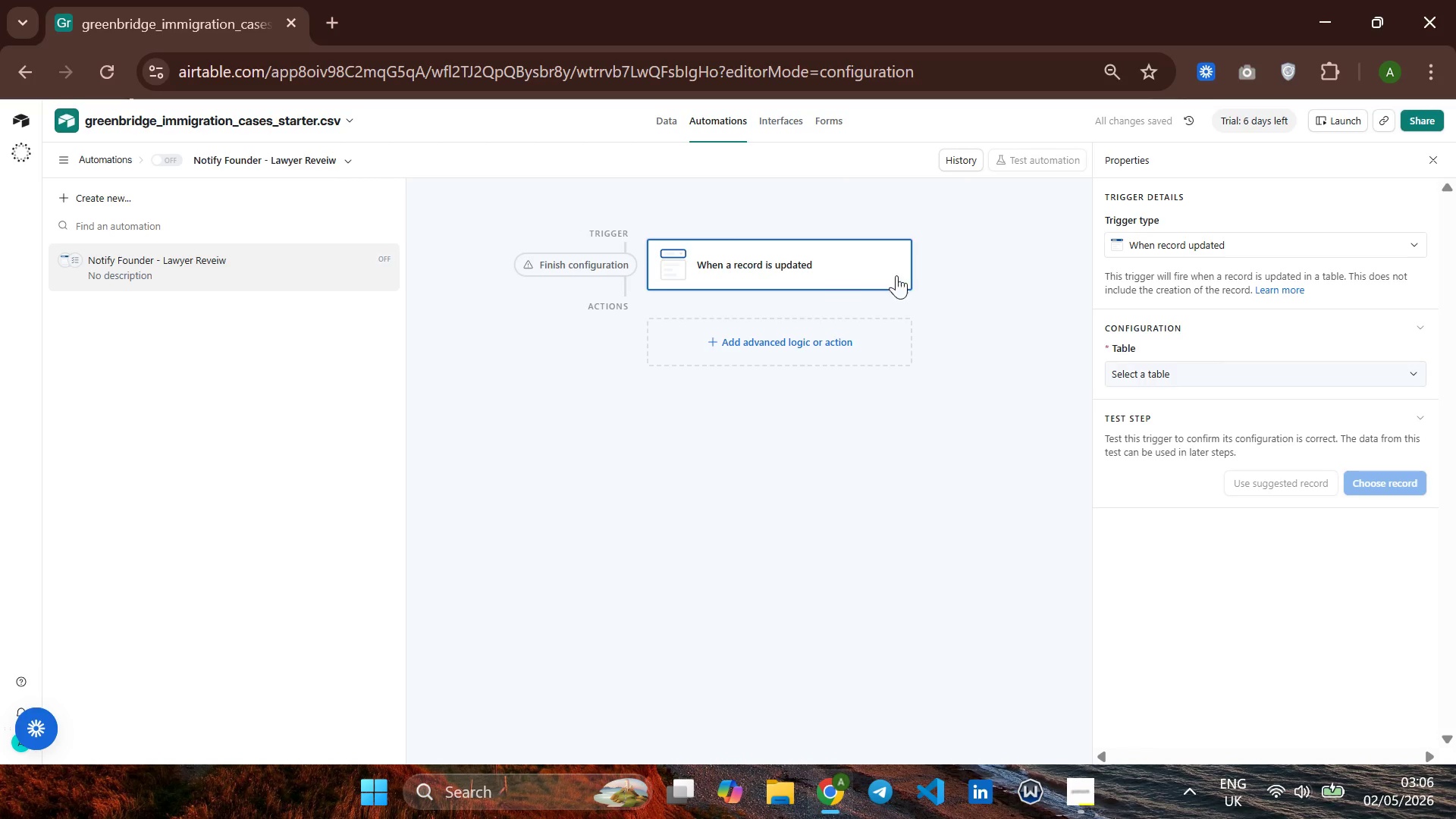 
left_click([1239, 377])
 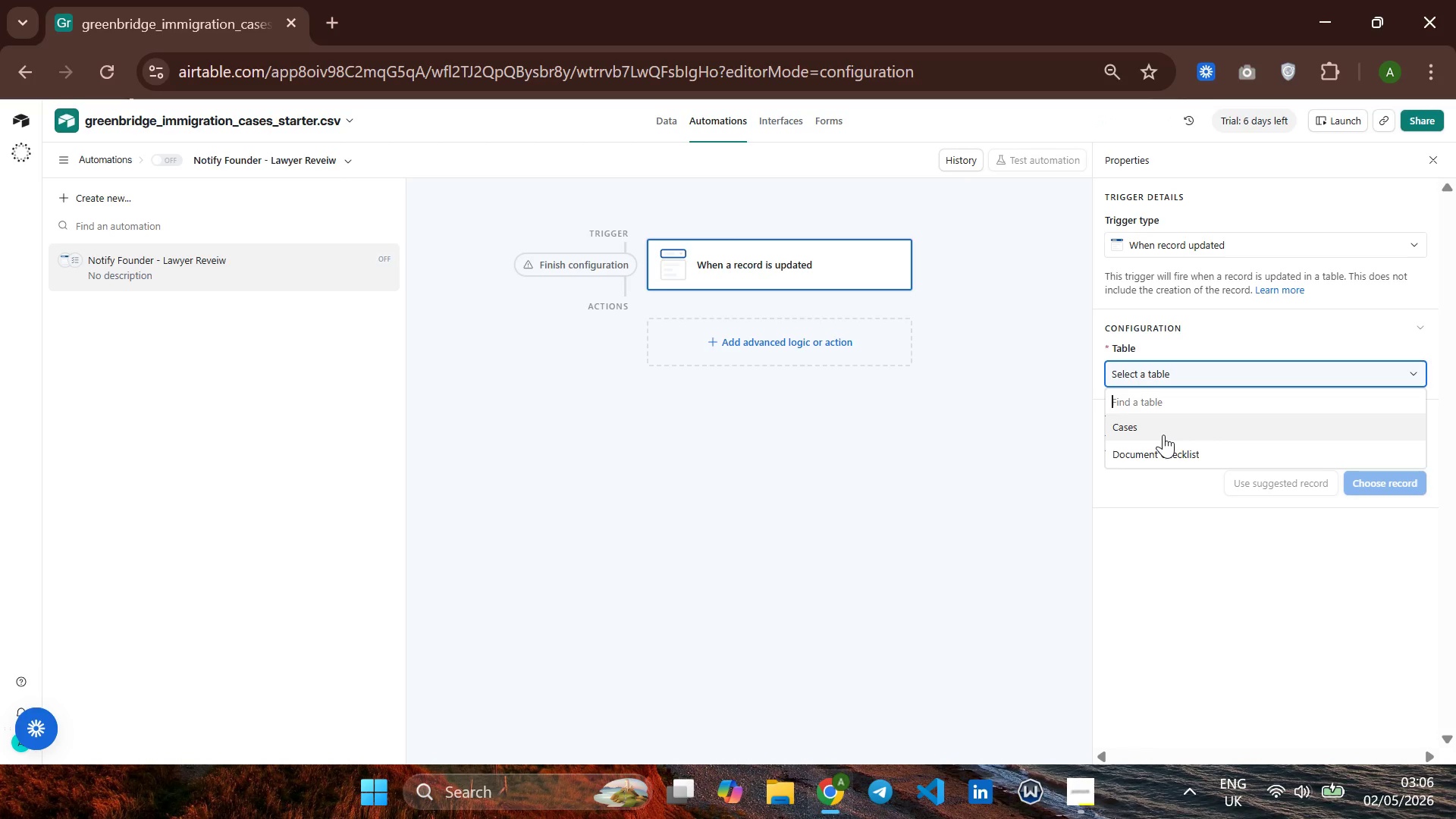 
left_click([1163, 435])
 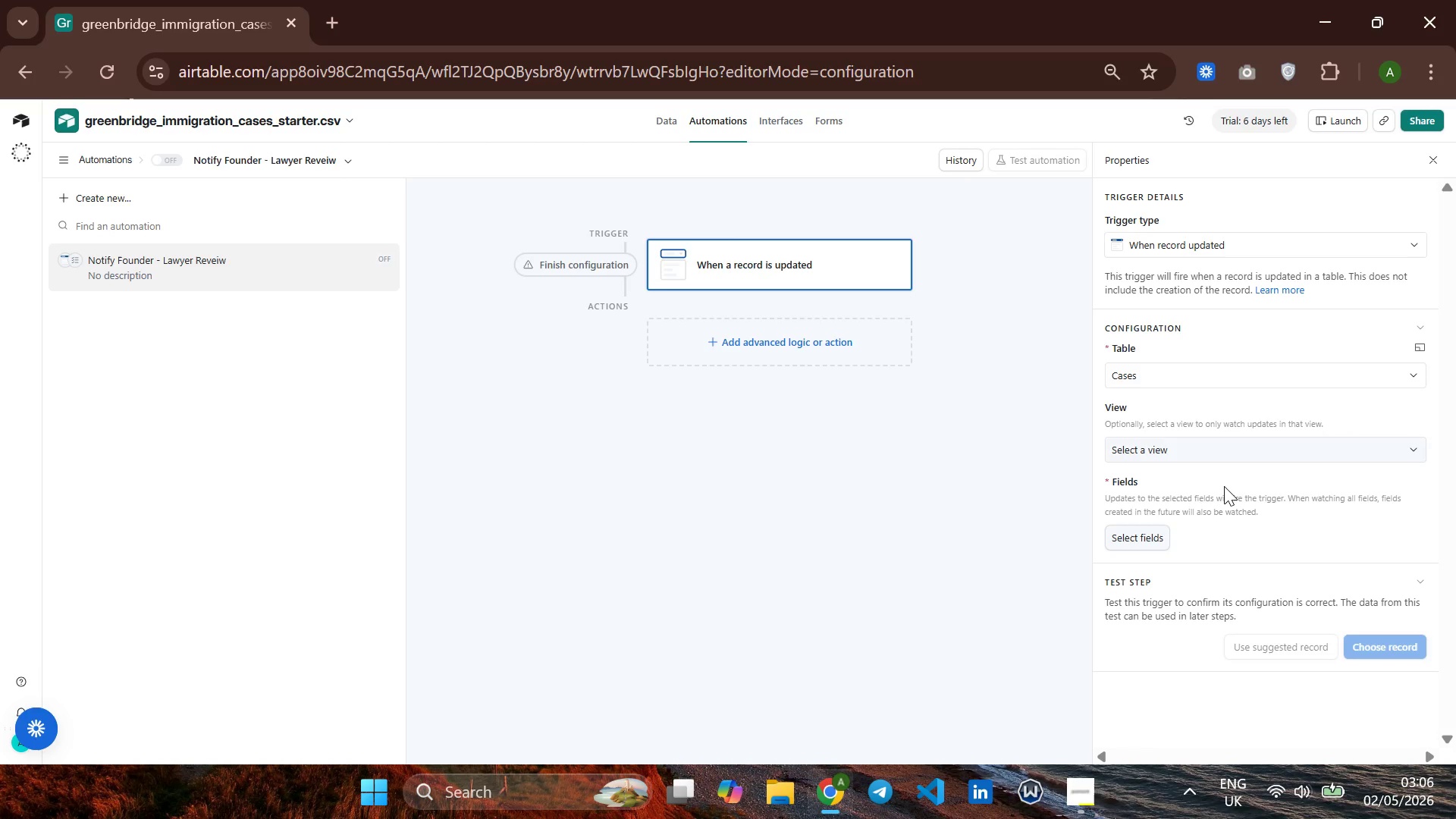 
wait(19.27)
 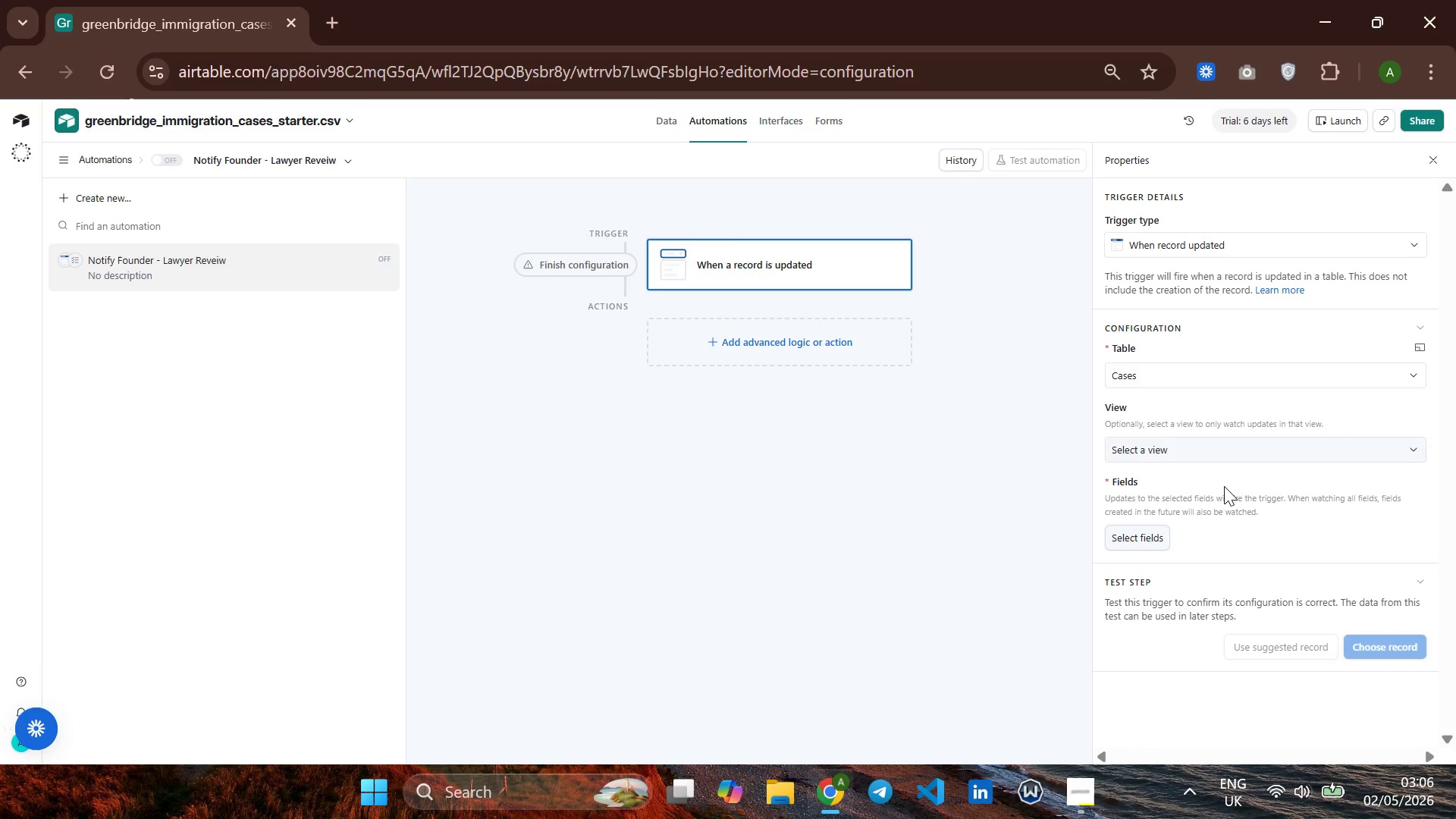 
left_click([1127, 536])
 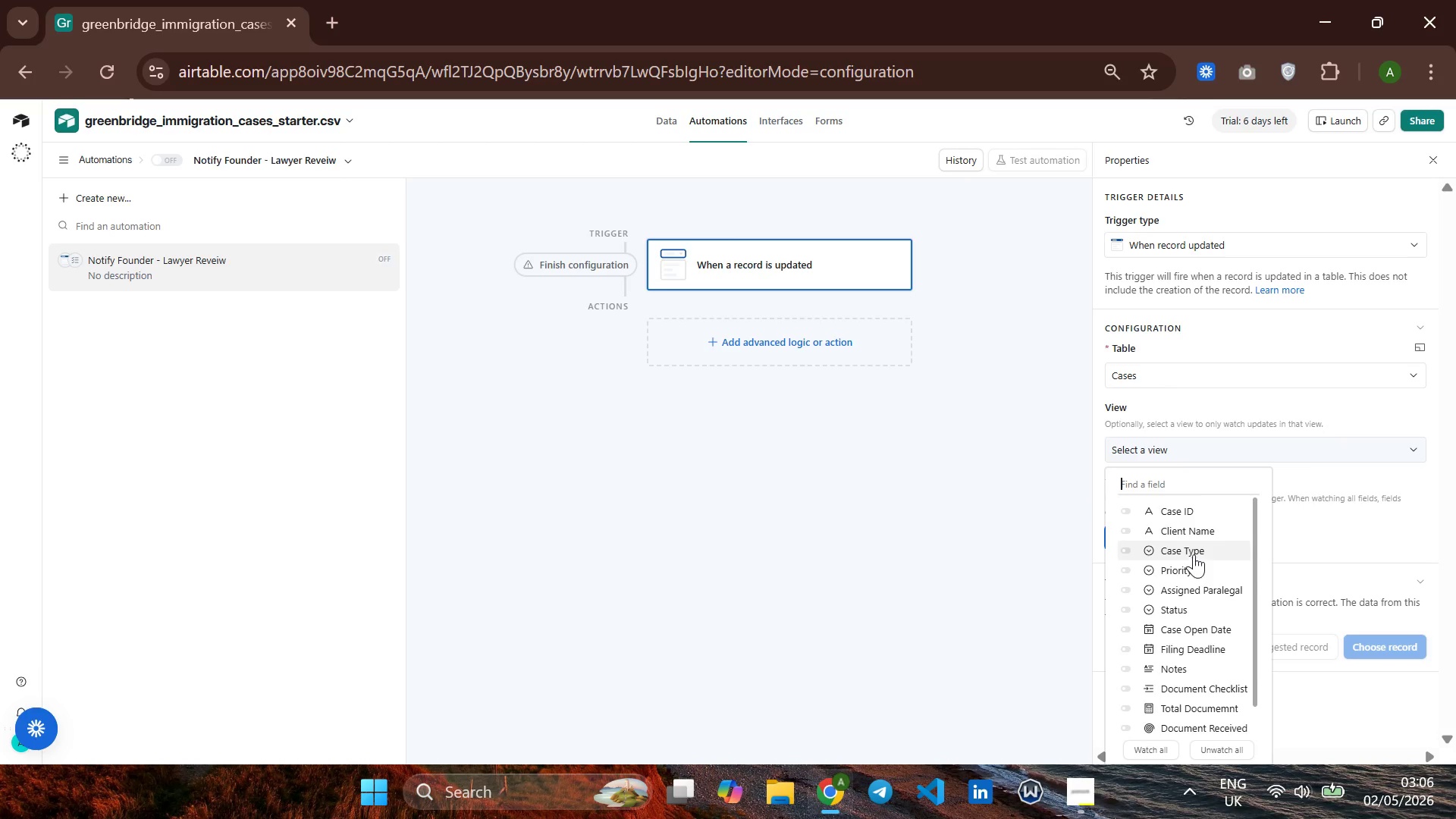 
left_click([1188, 611])
 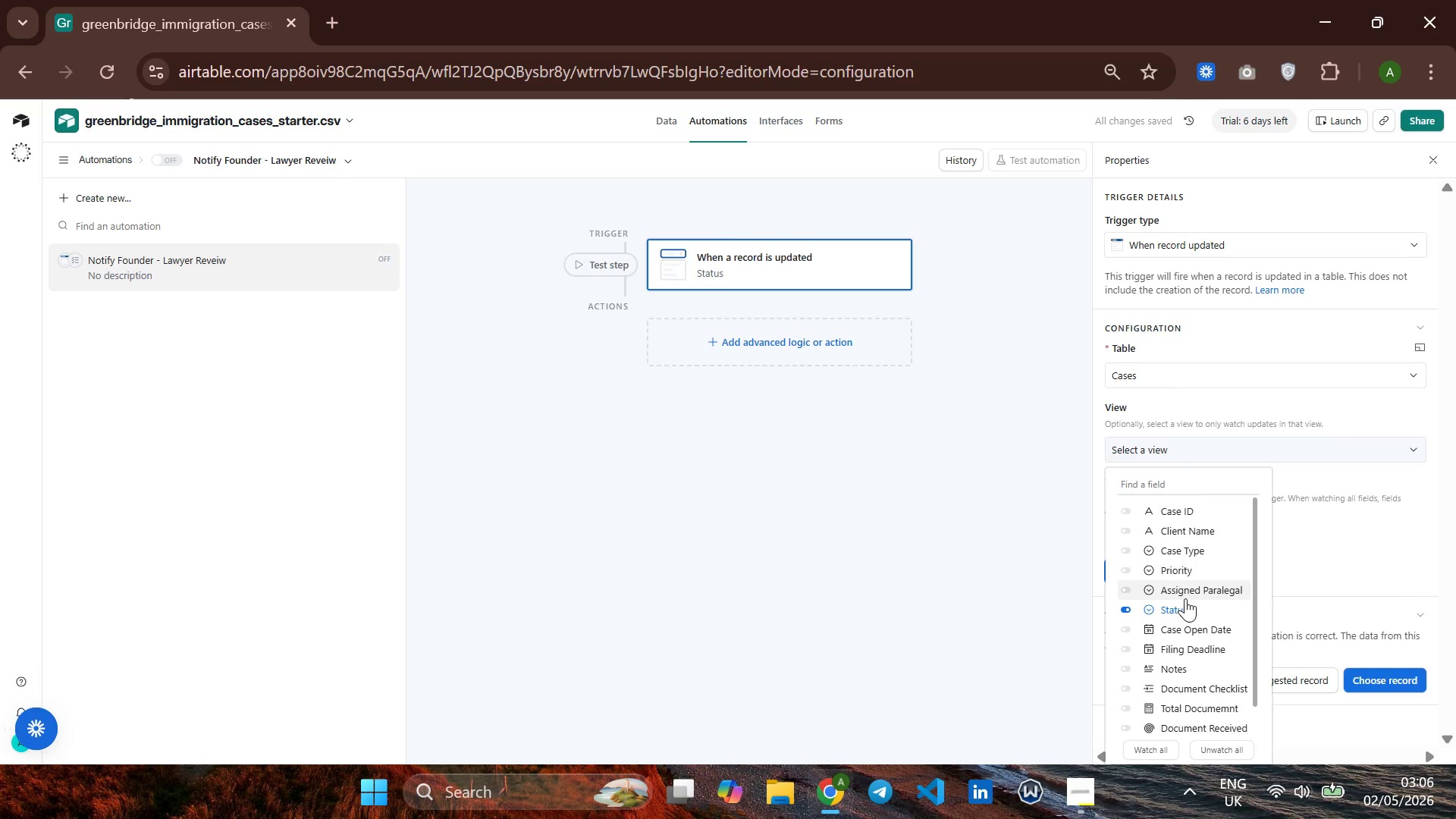 
wait(7.61)
 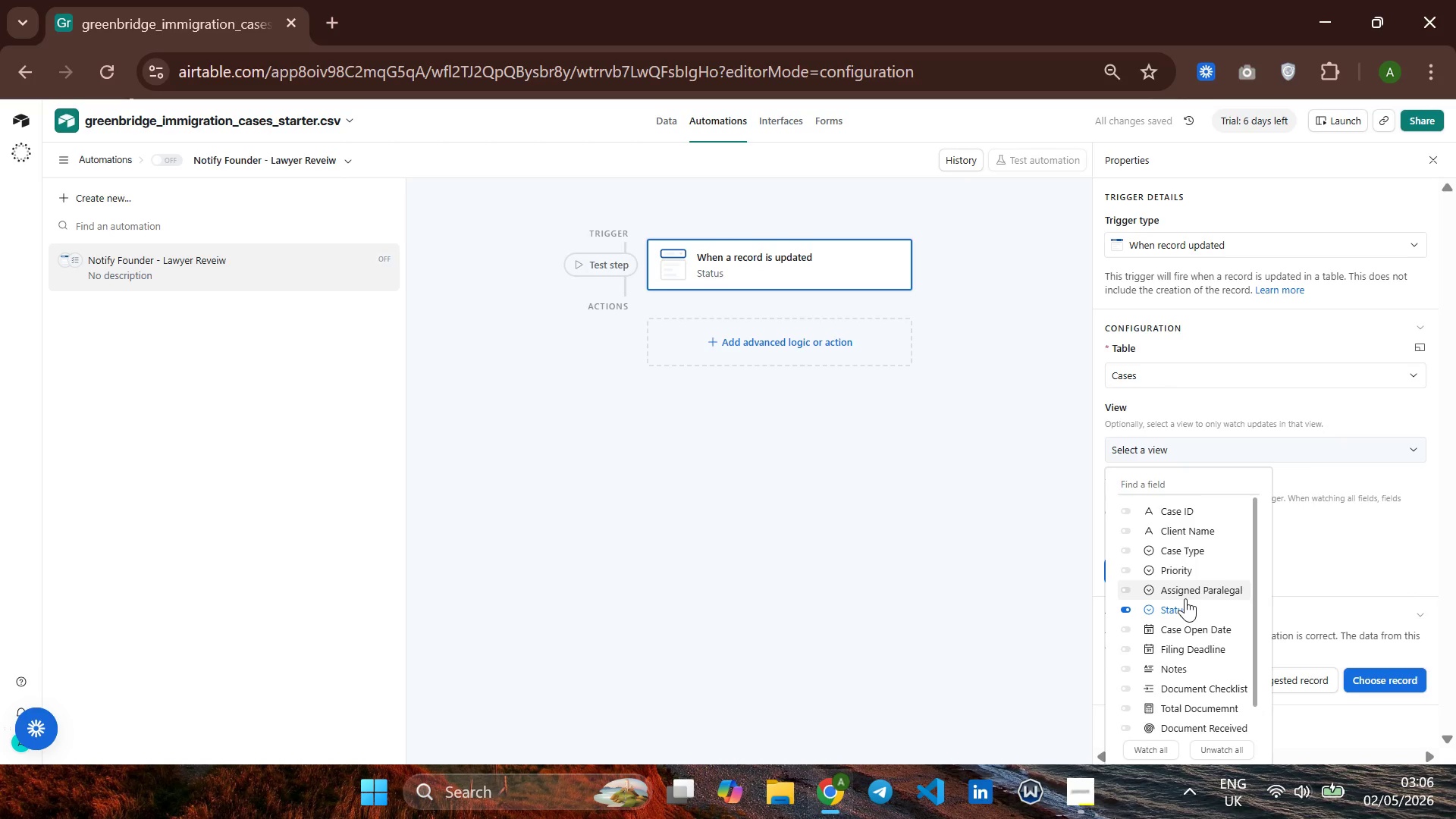 
left_click([1334, 577])
 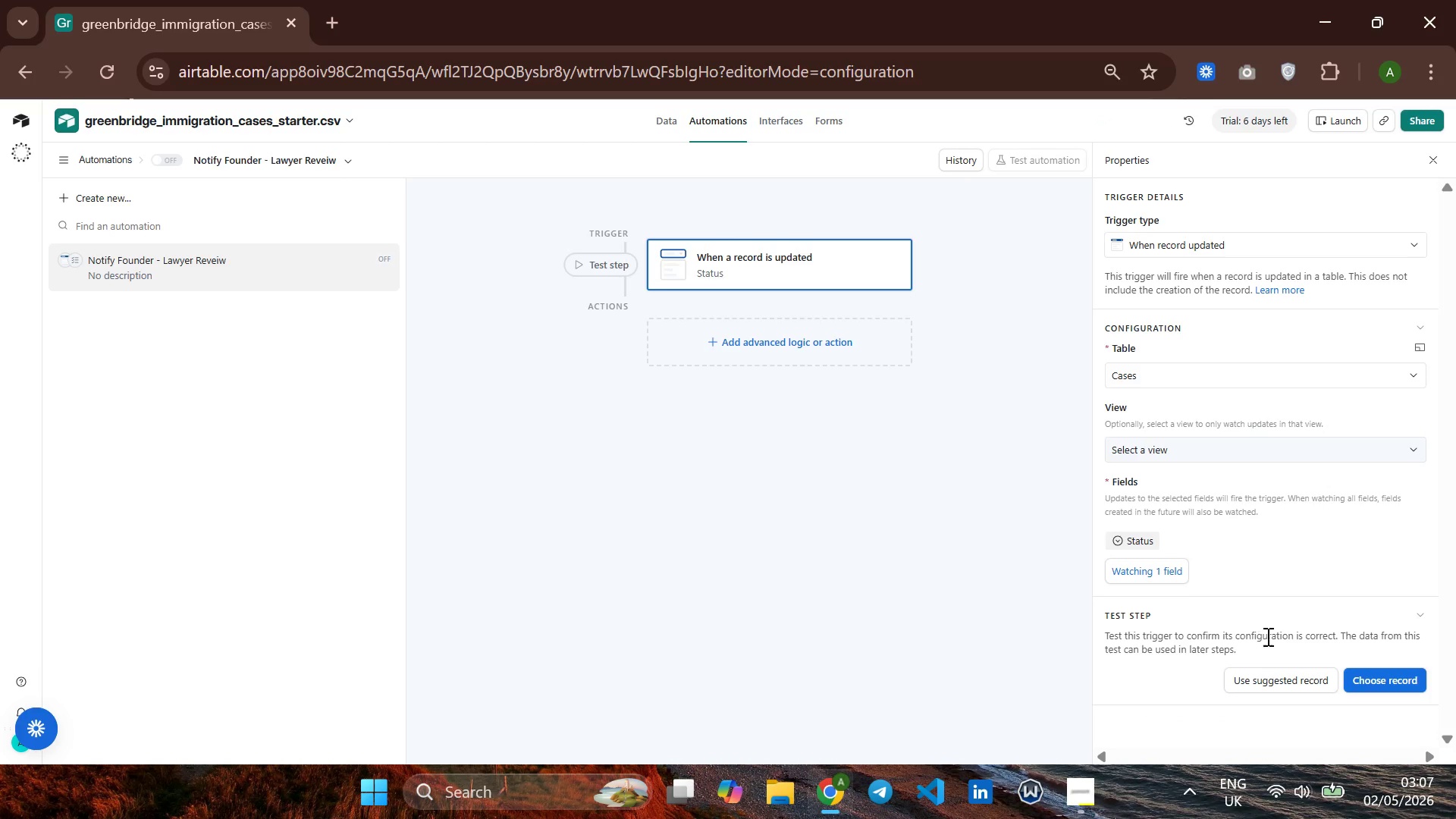 
left_click([1389, 675])
 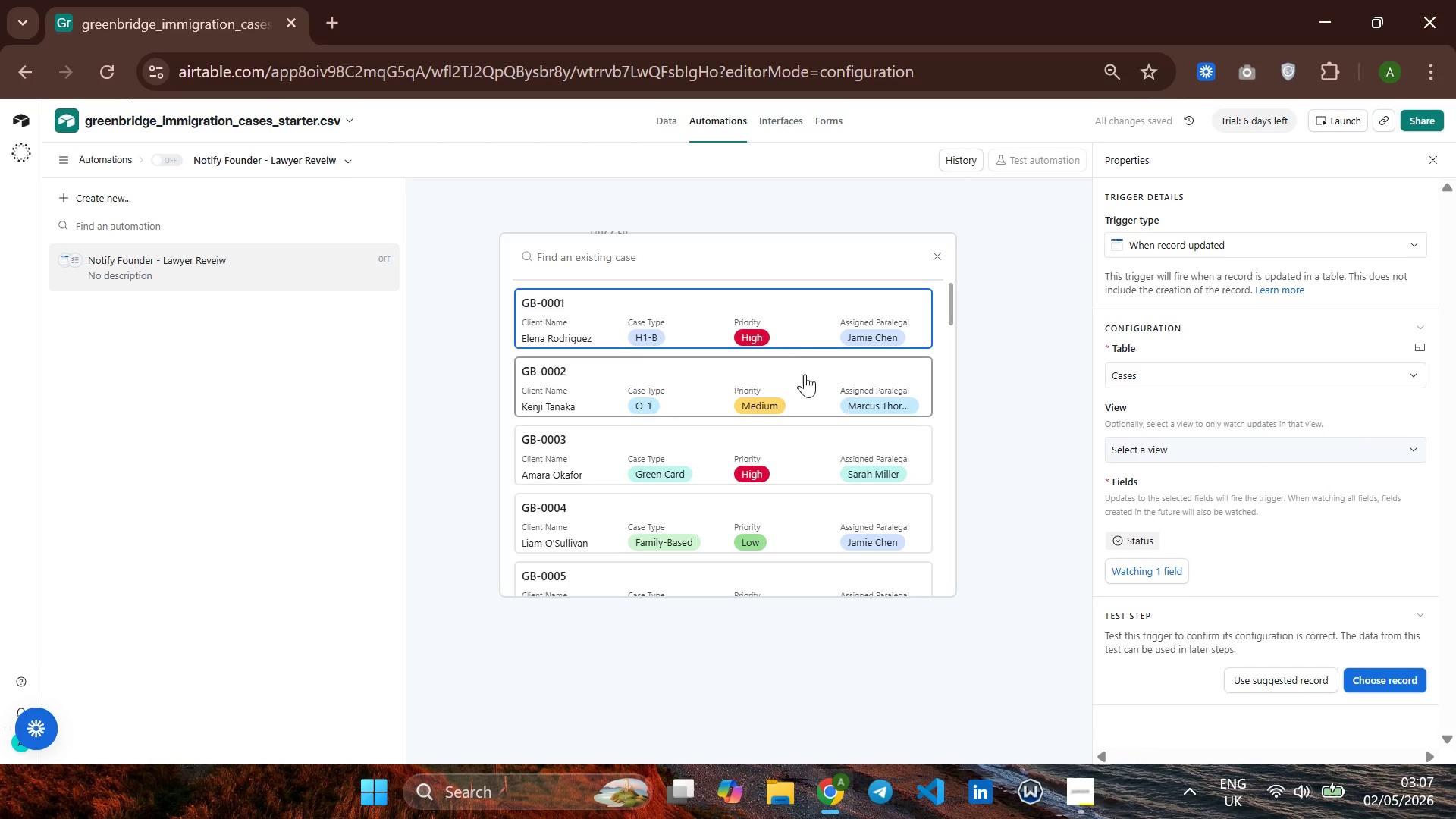 
left_click([792, 326])
 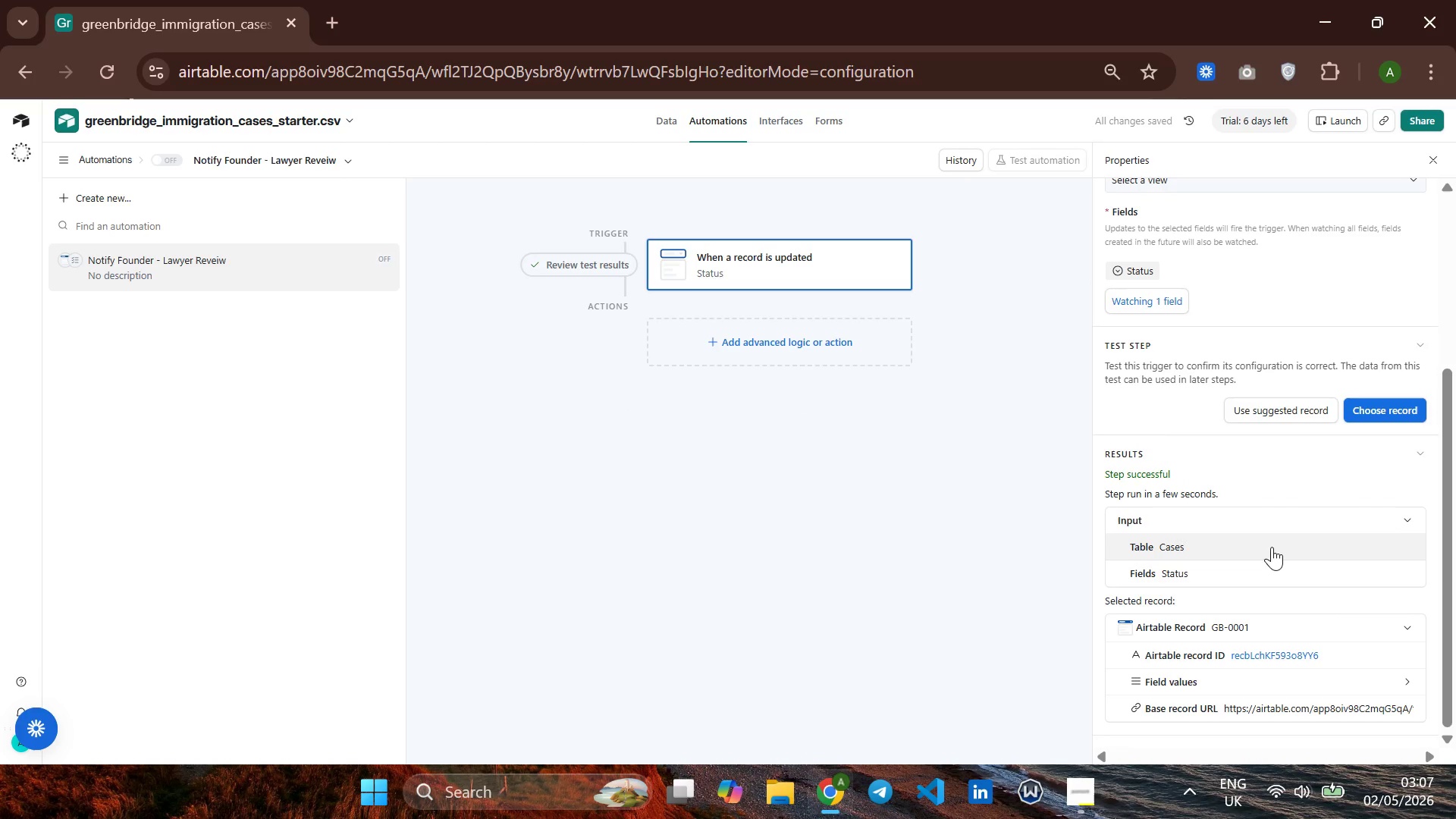 
wait(6.25)
 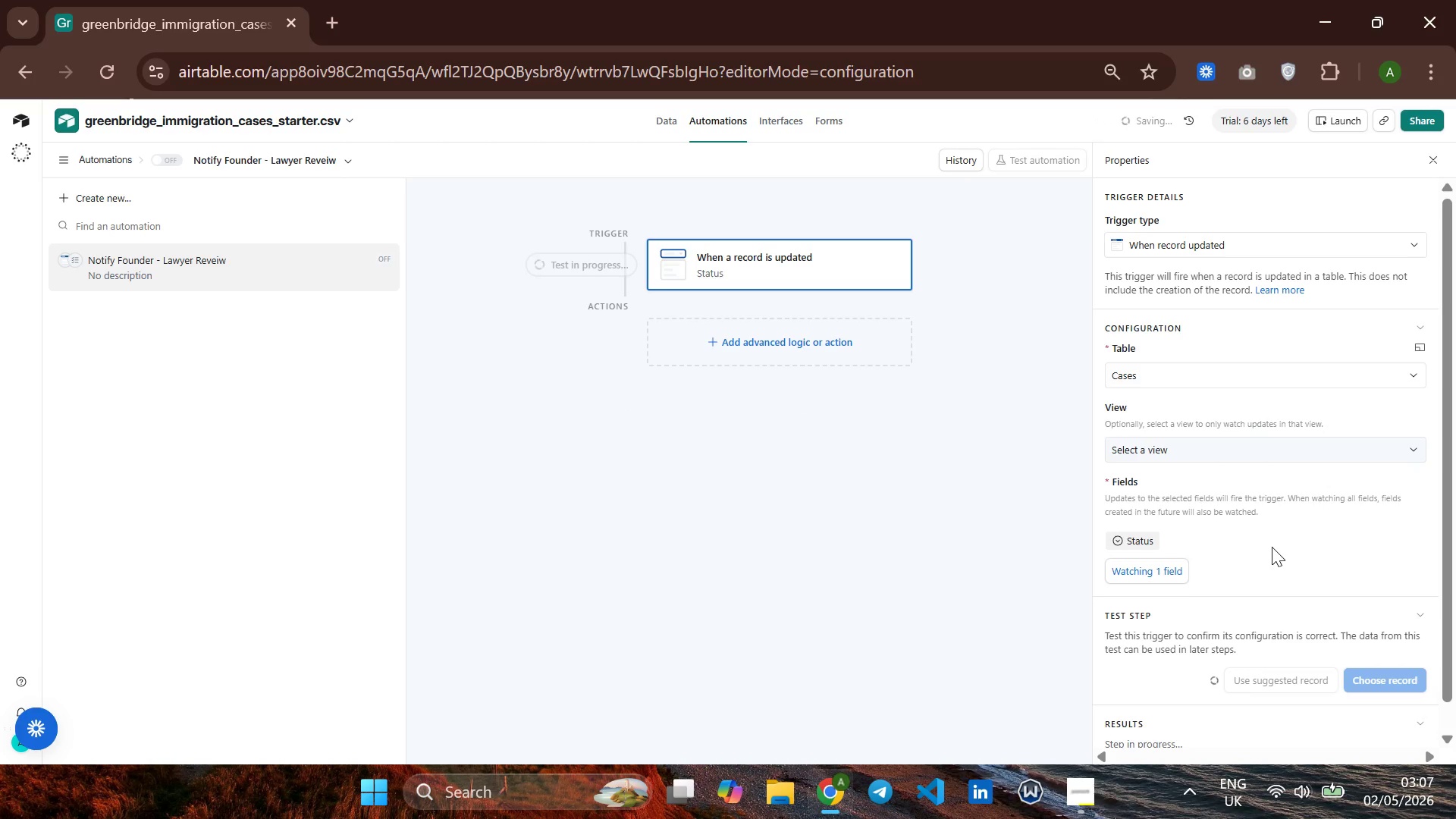 
left_click([786, 332])
 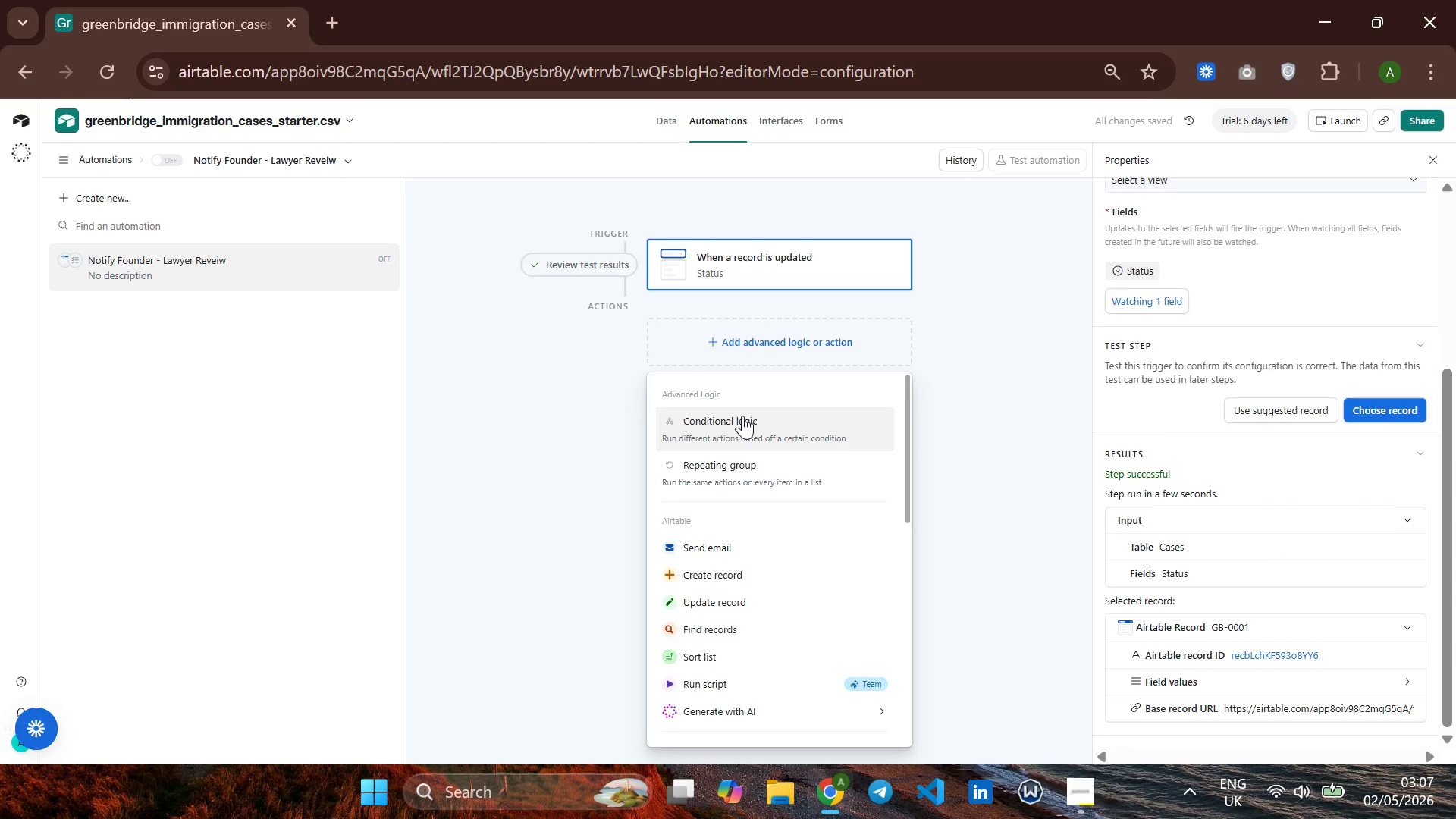 
left_click([742, 416])
 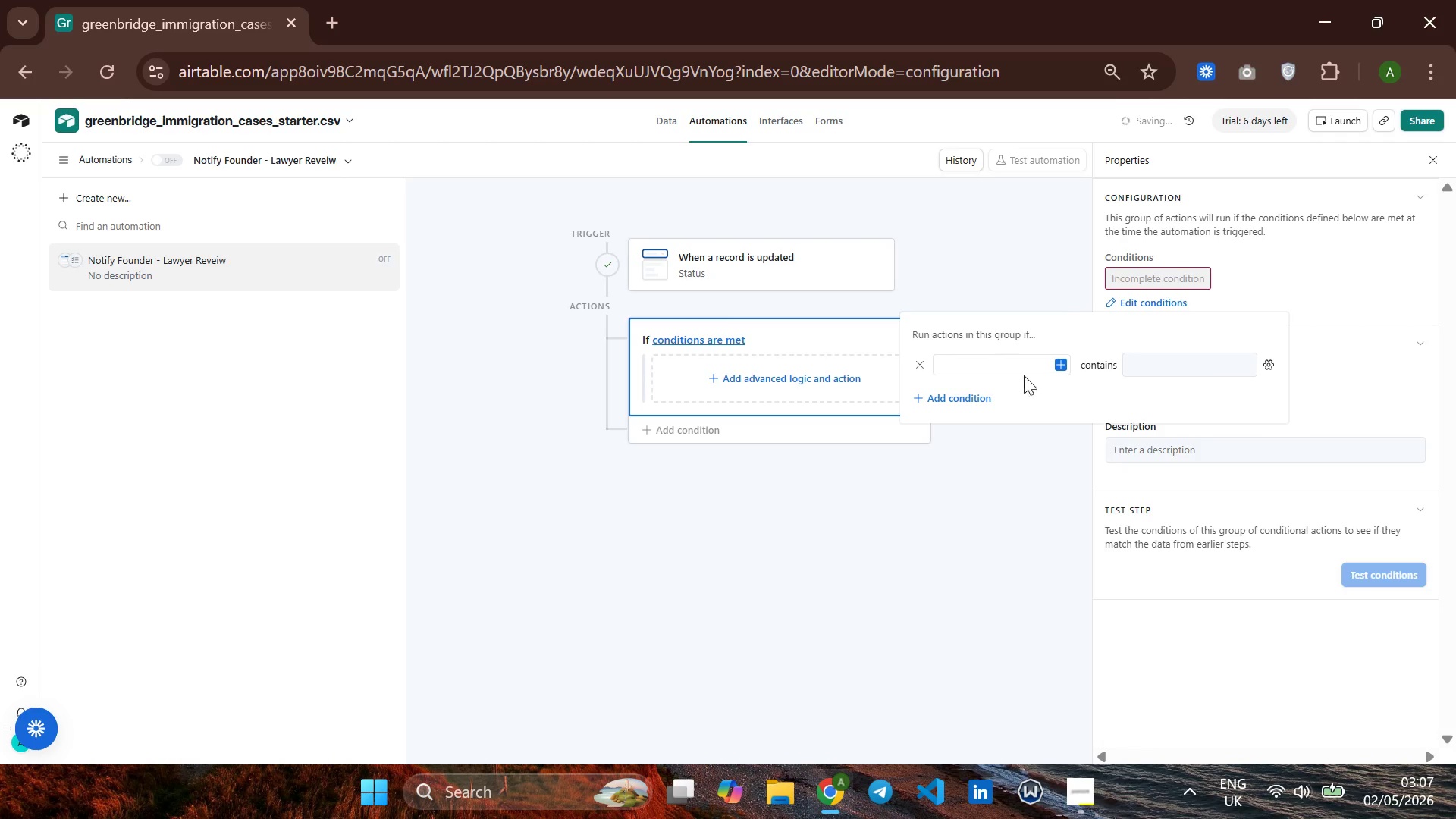 
left_click([972, 368])
 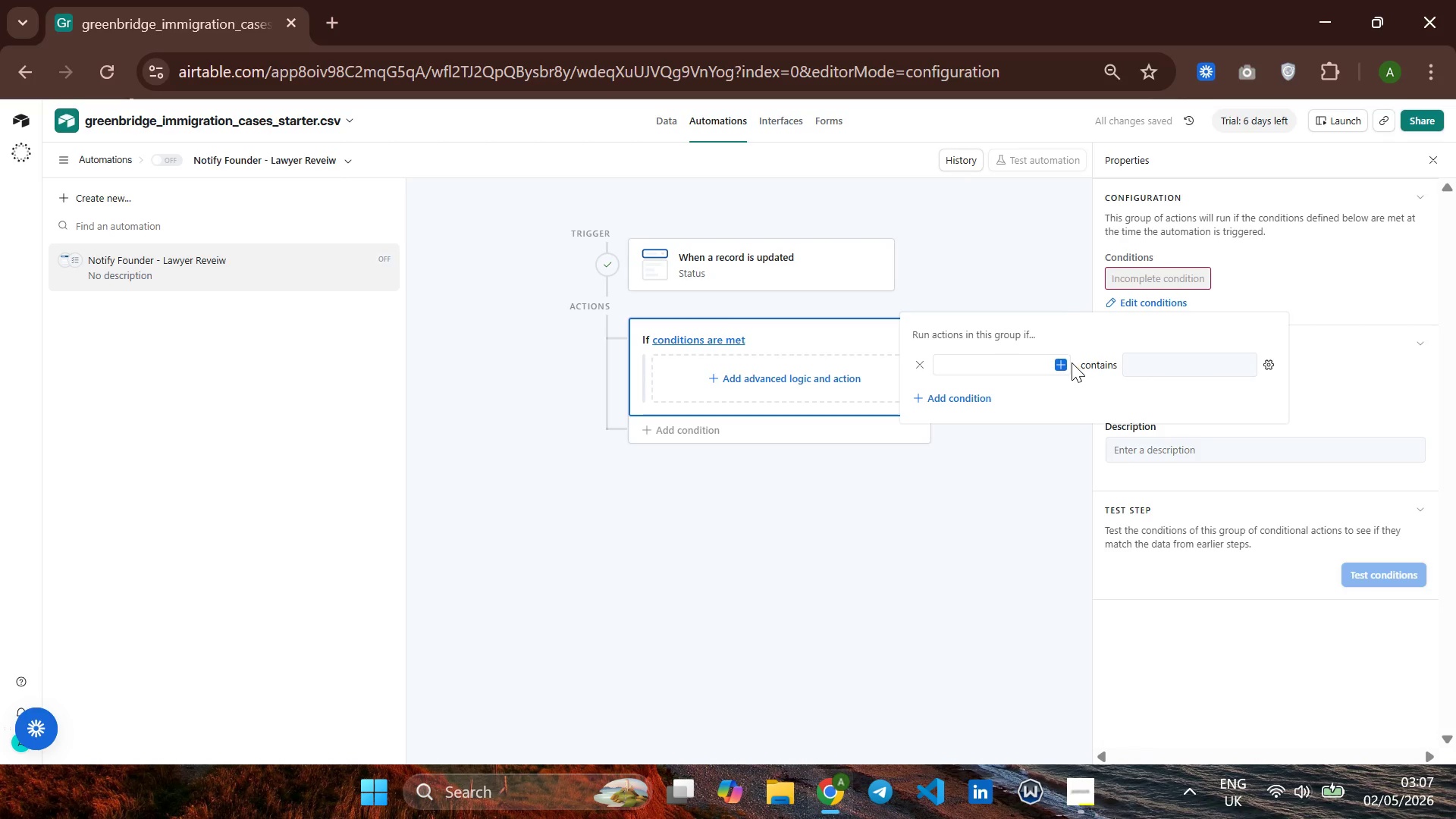 
left_click([1061, 362])
 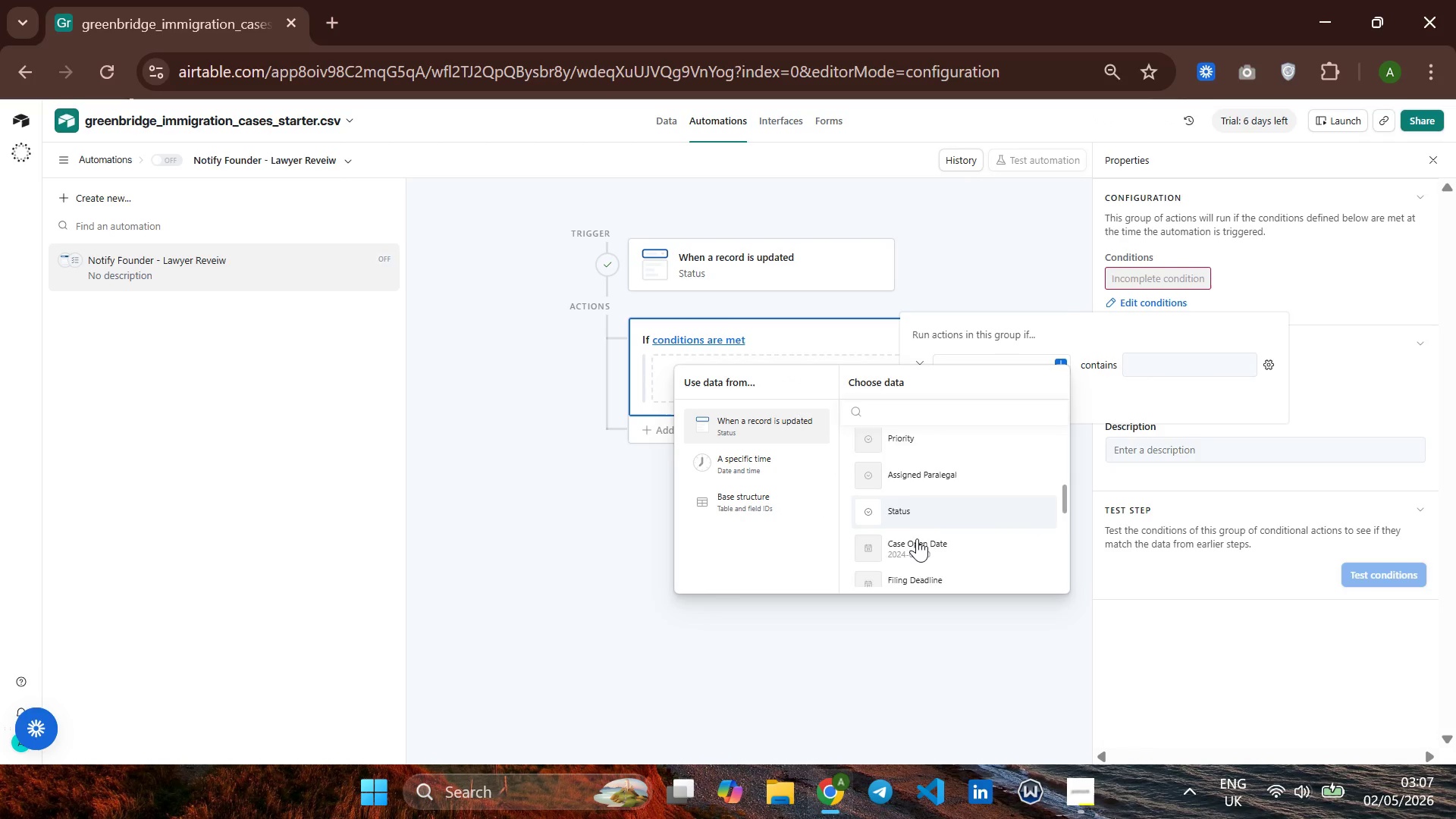 
left_click([946, 485])
 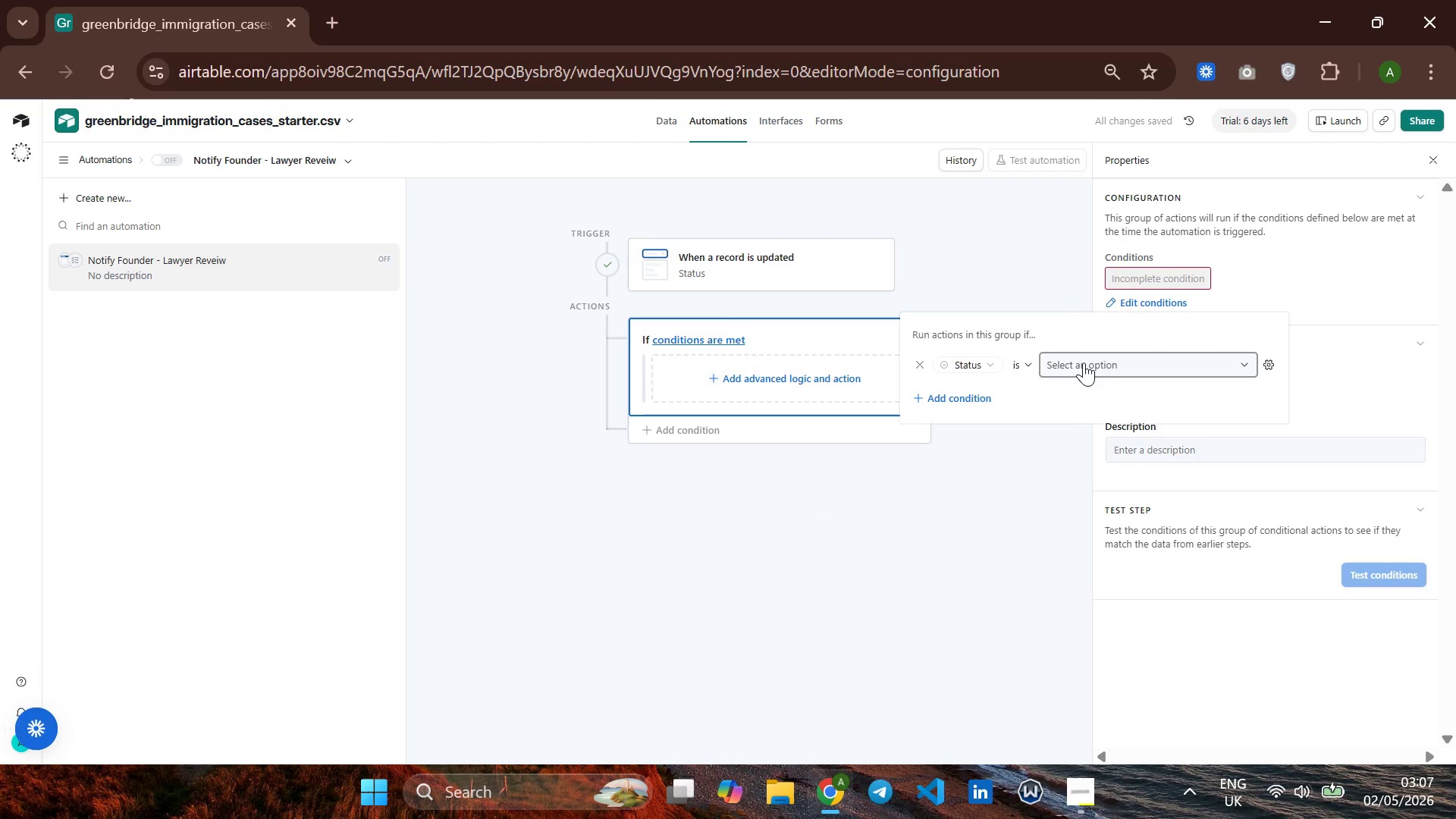 
left_click([1084, 362])
 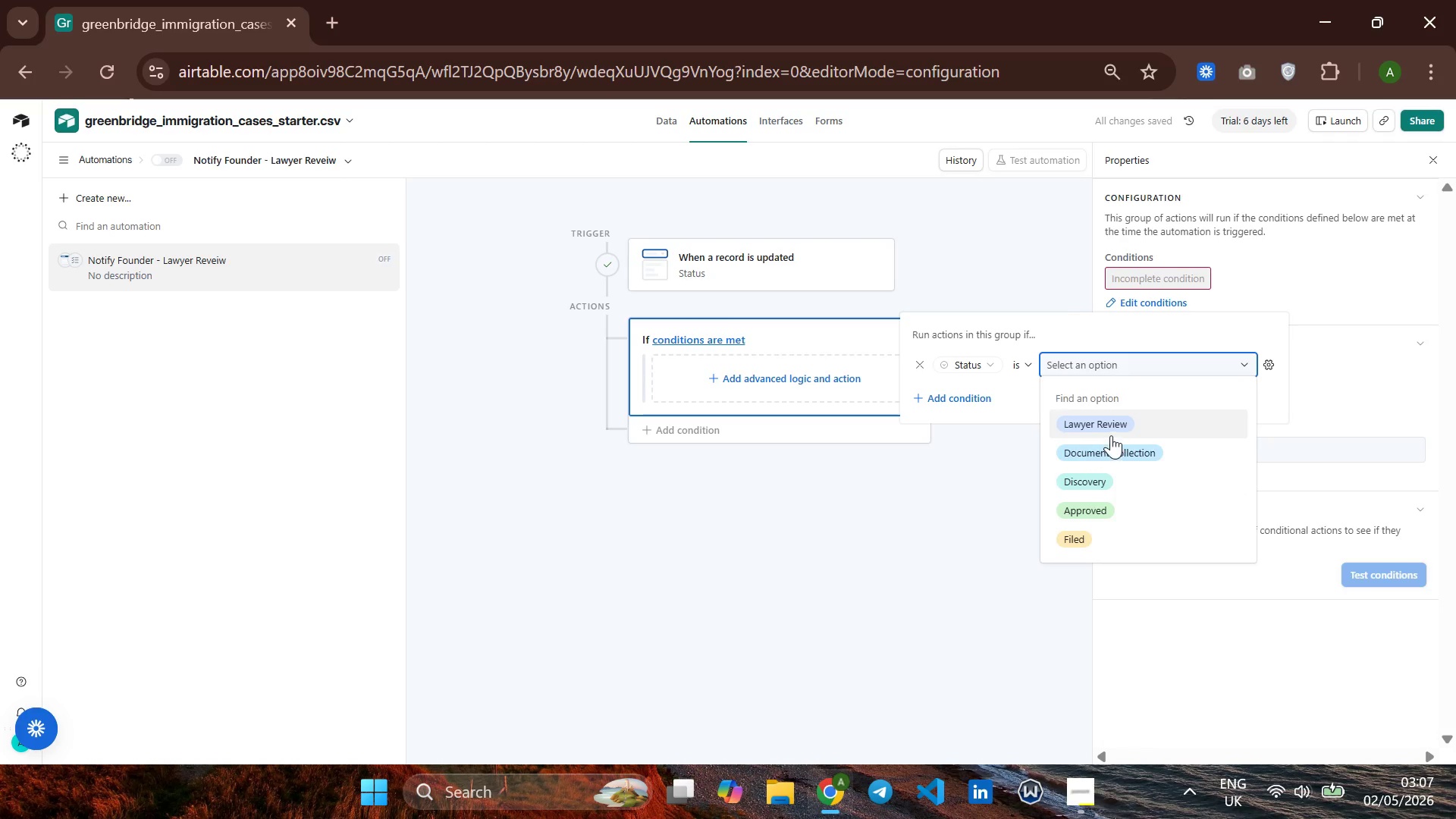 
left_click([1116, 426])
 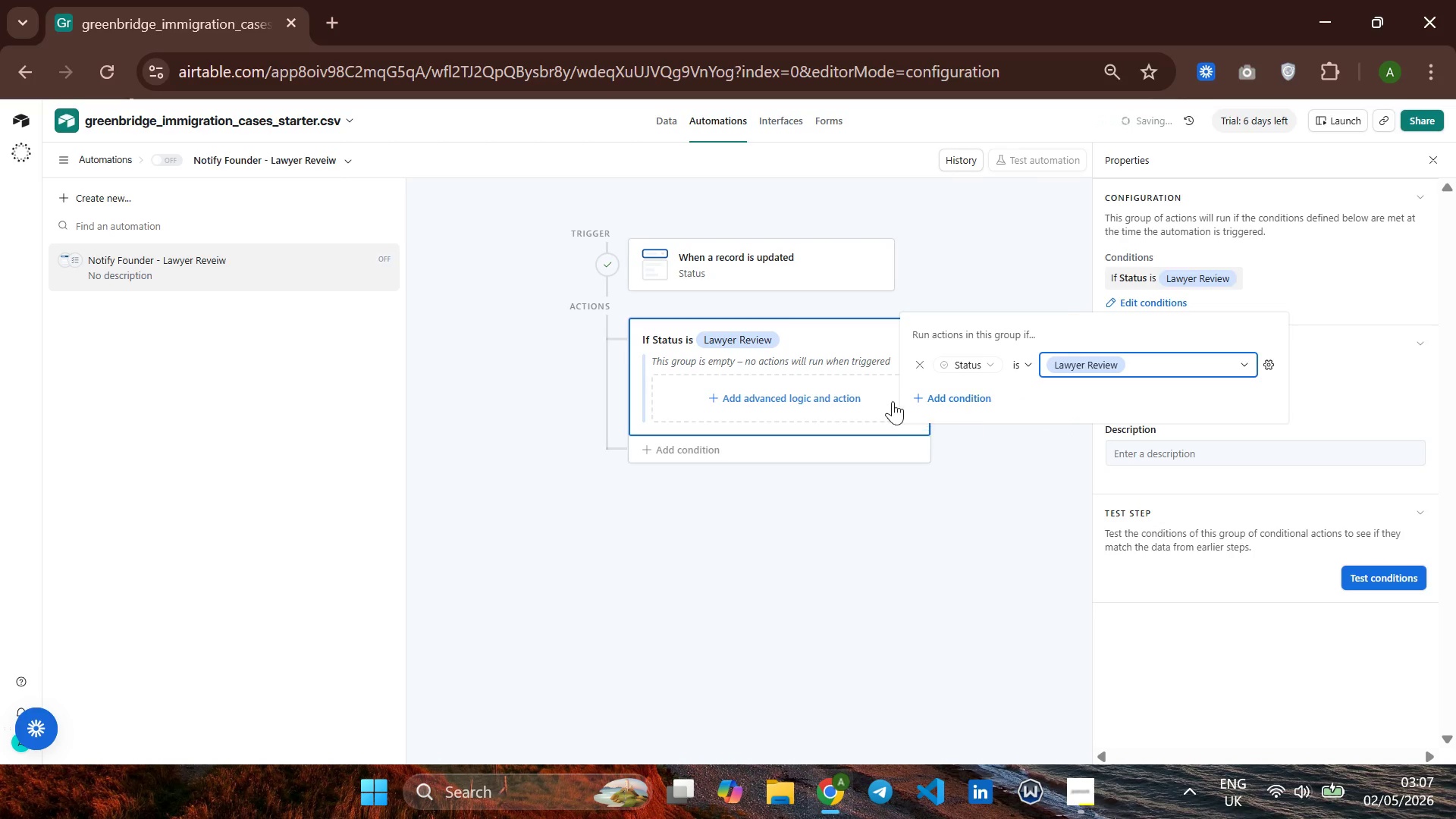 
left_click([843, 400])
 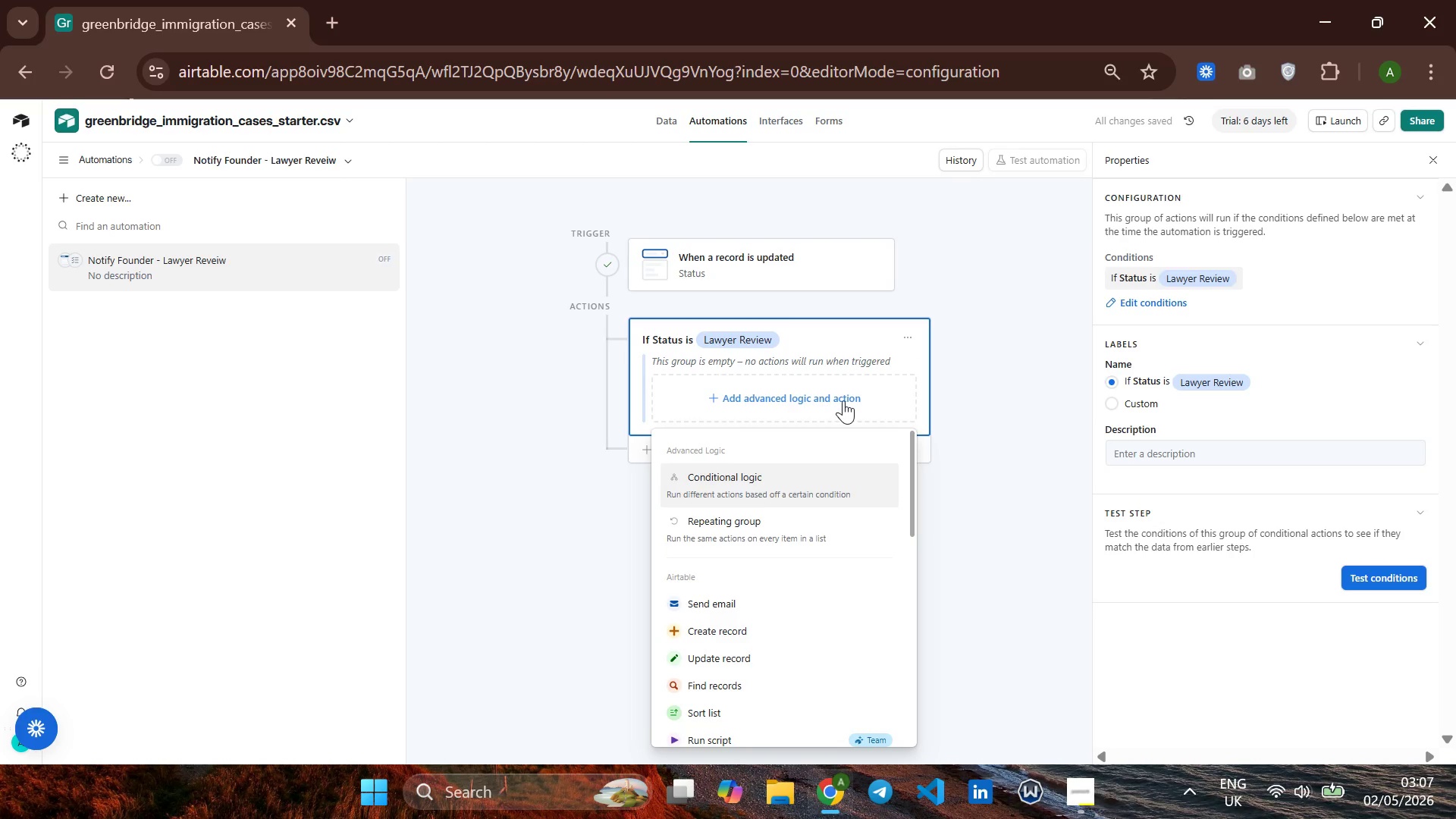 
wait(8.44)
 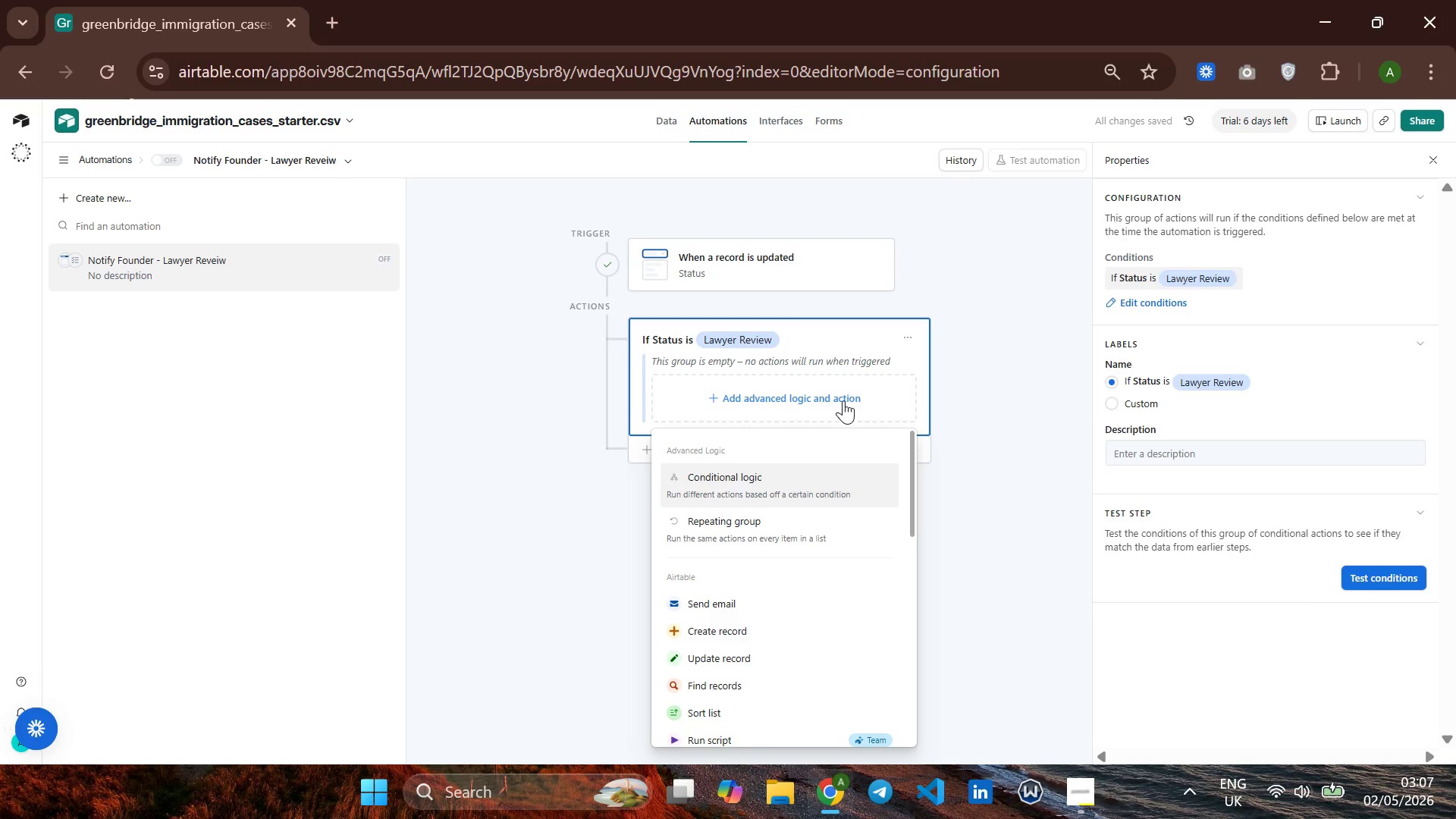 
mouse_move([820, 511])
 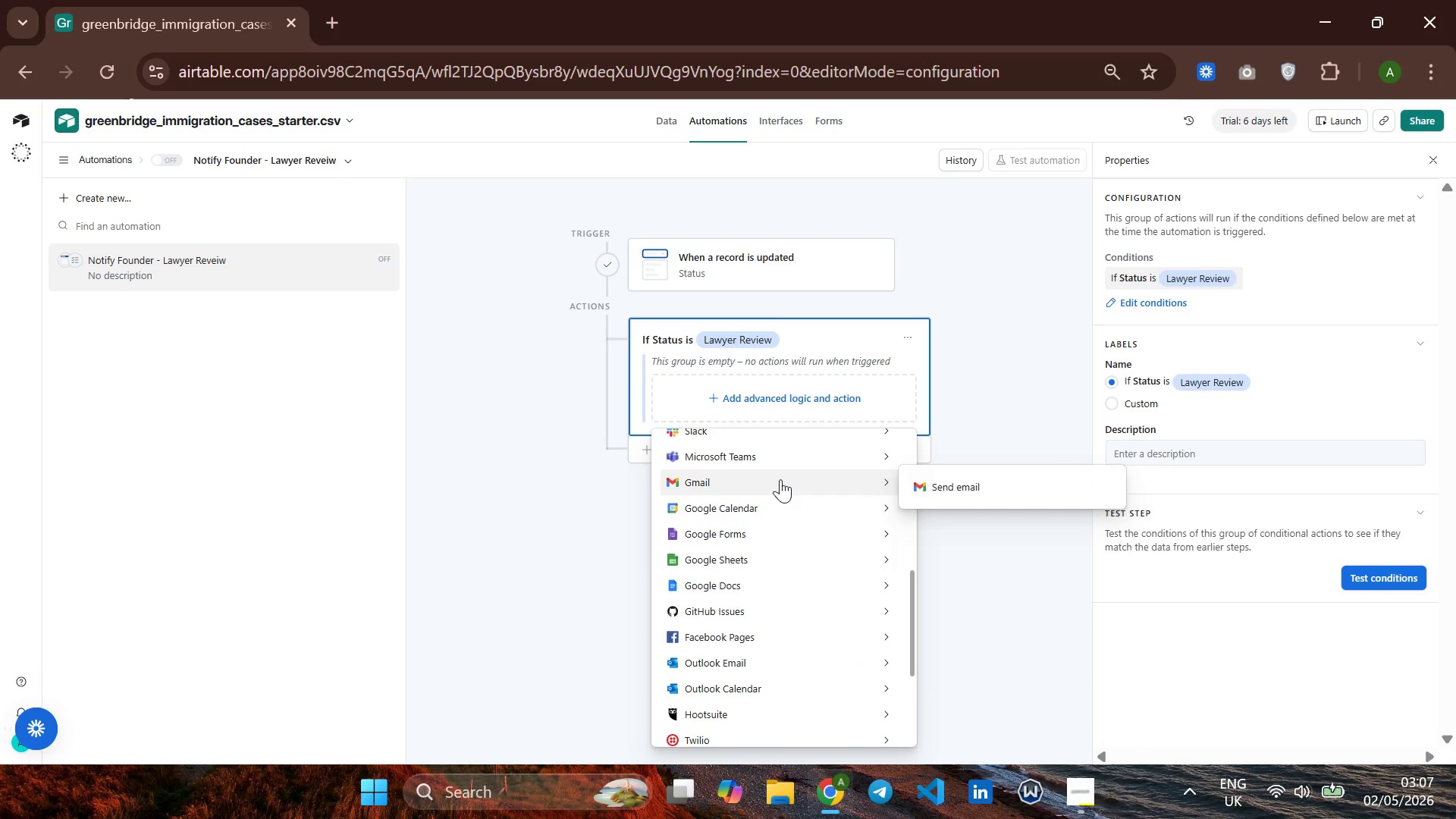 
left_click([780, 479])
 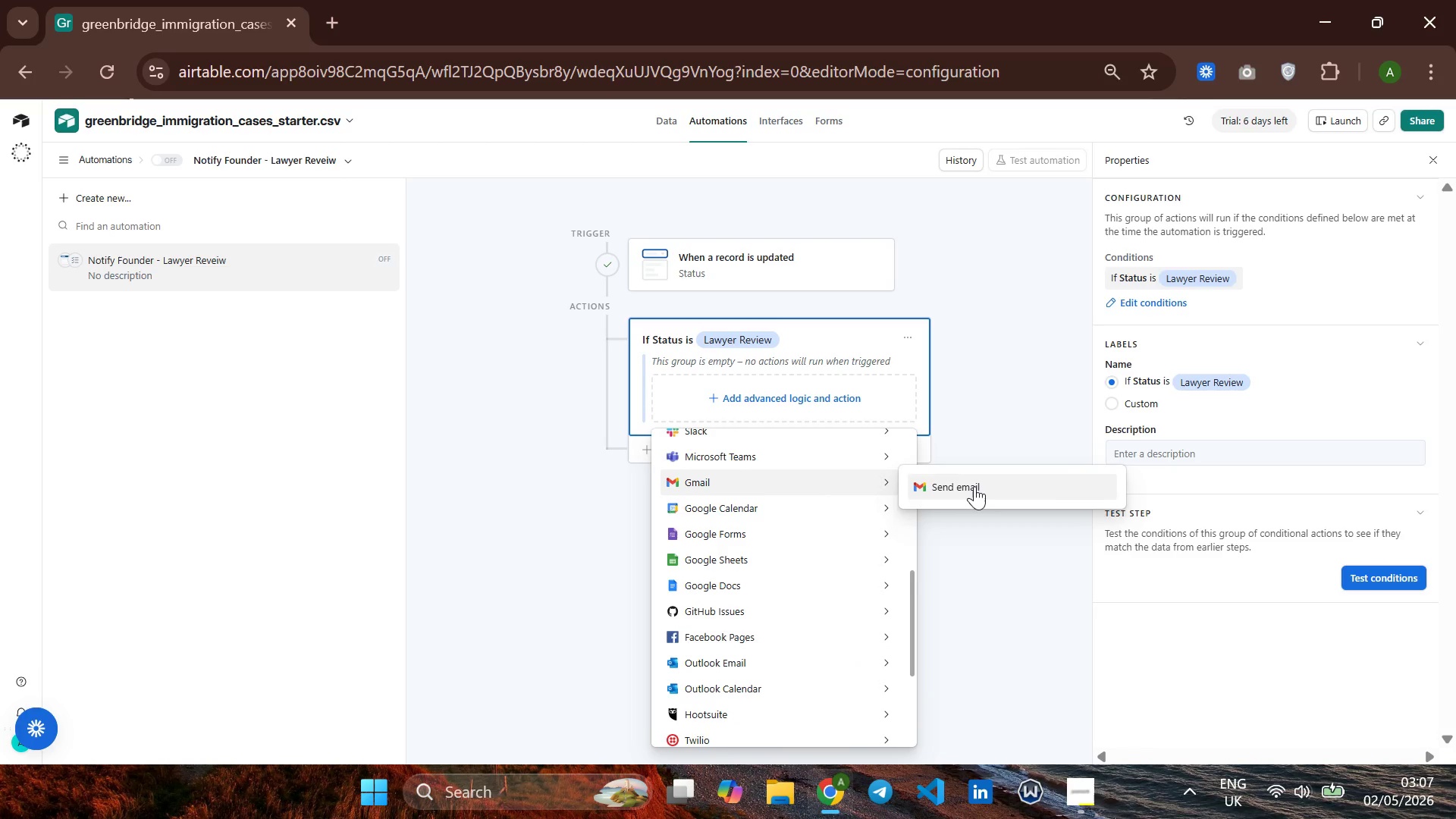 
left_click([974, 486])
 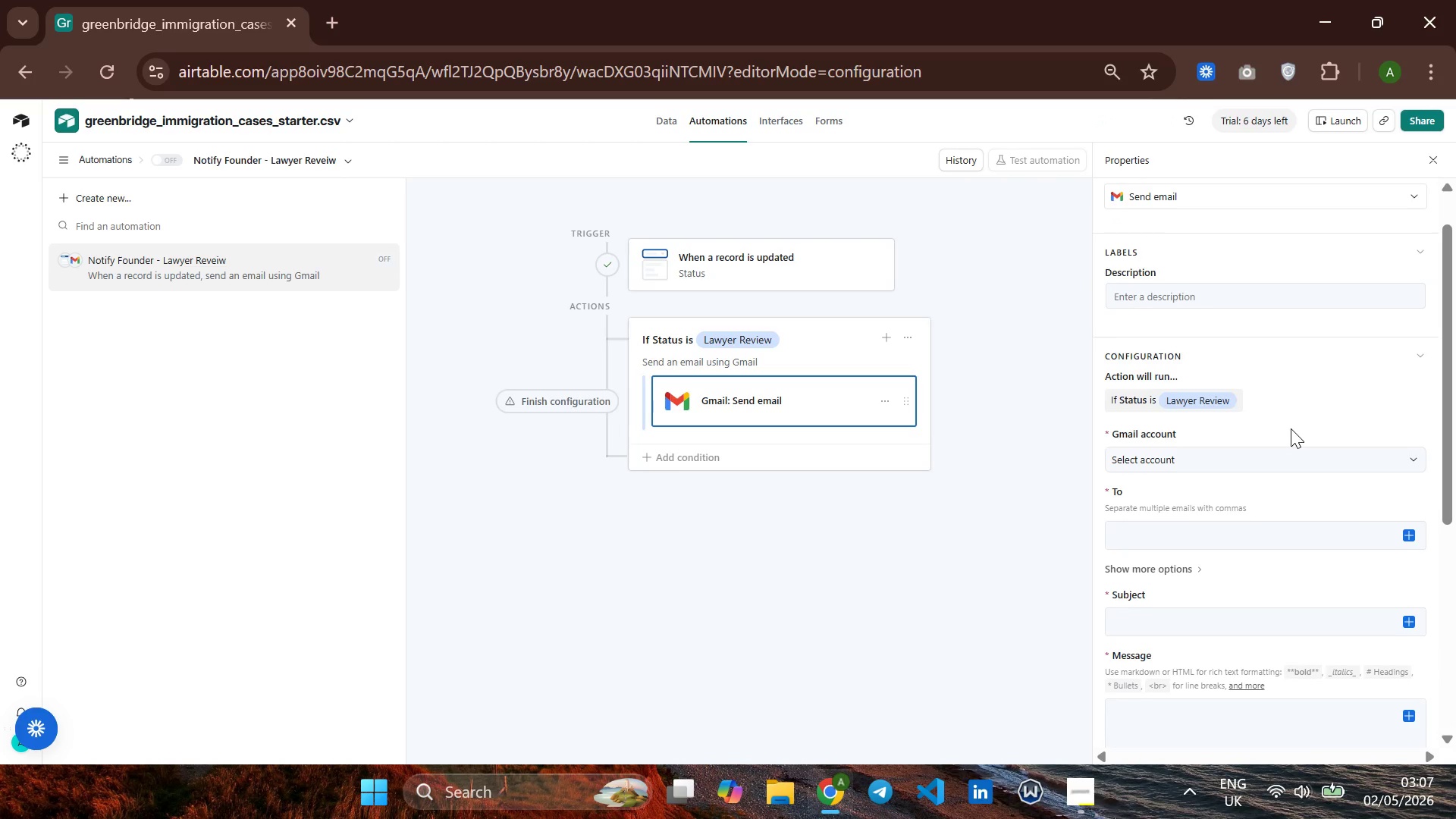 
wait(12.88)
 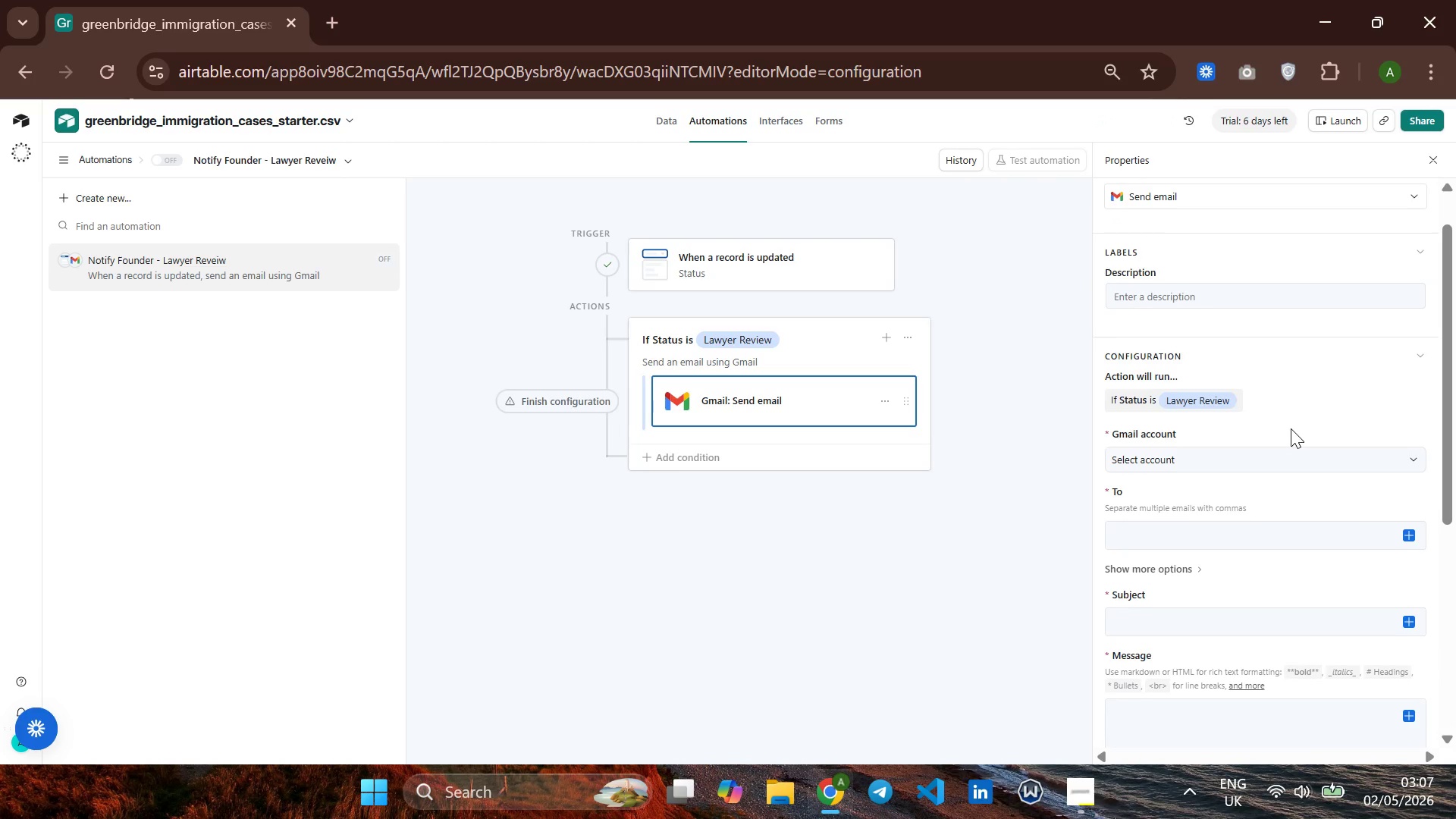 
left_click([1411, 536])
 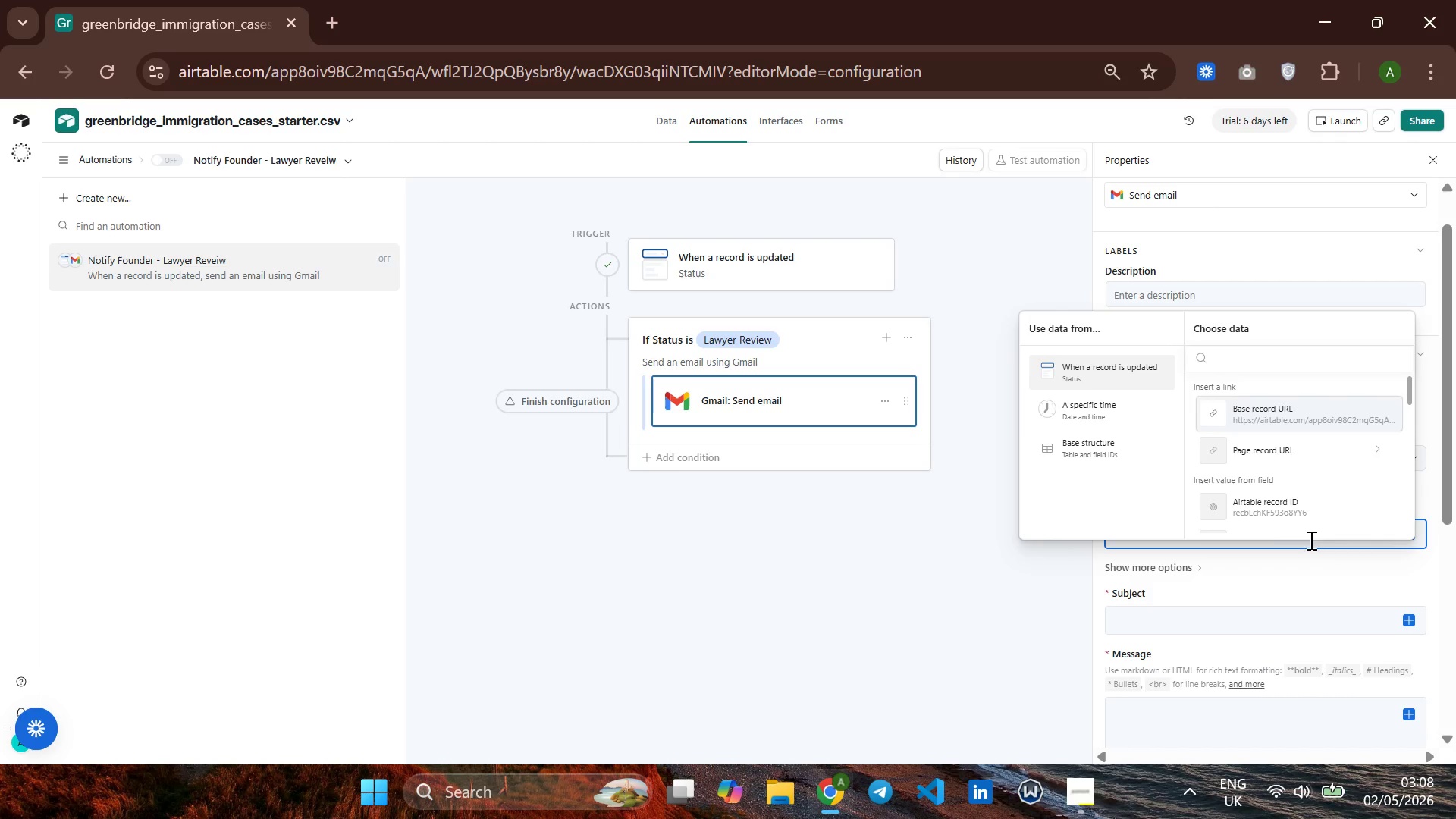 
left_click([1210, 580])
 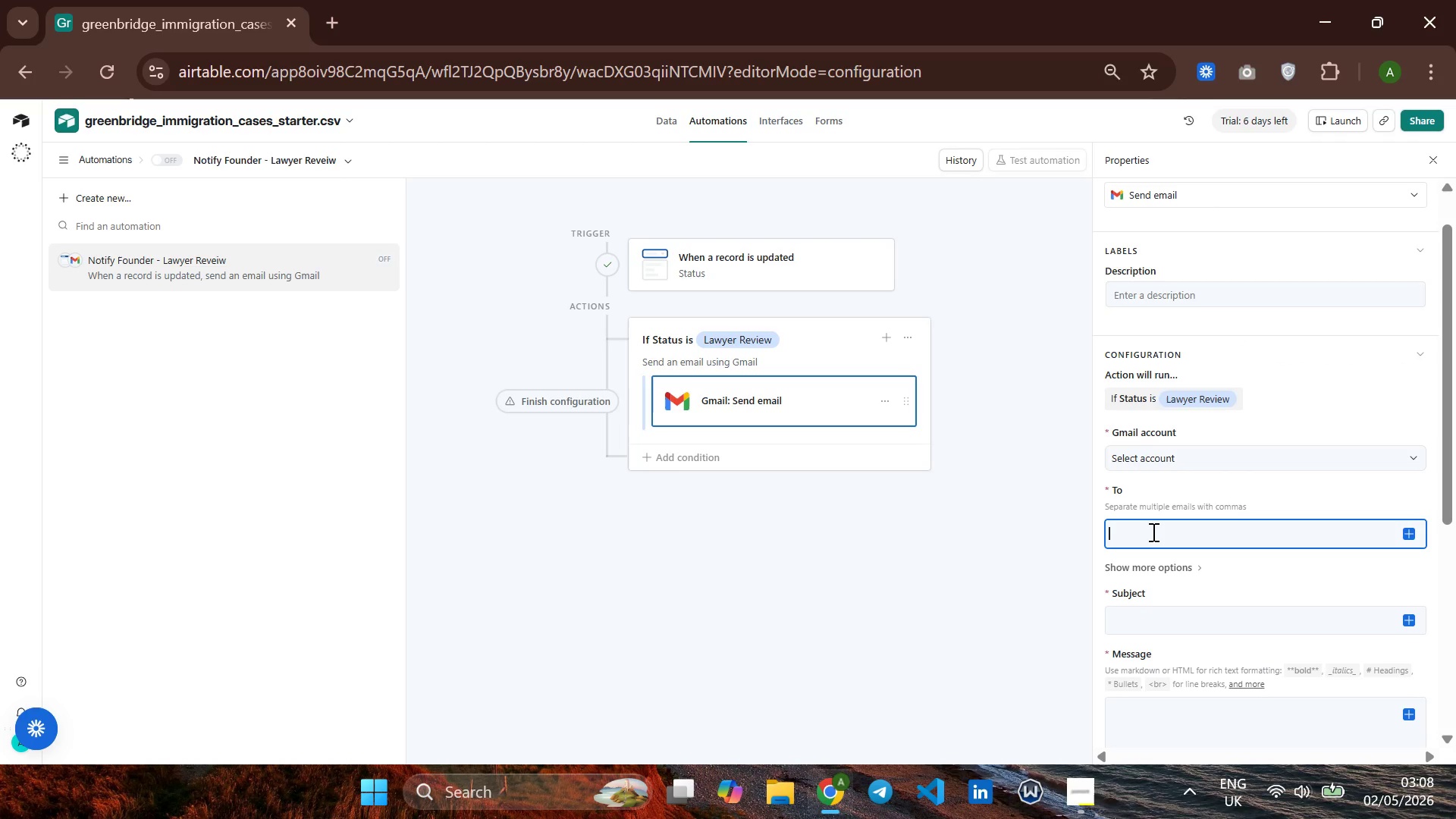 
type(founder~test.com)
 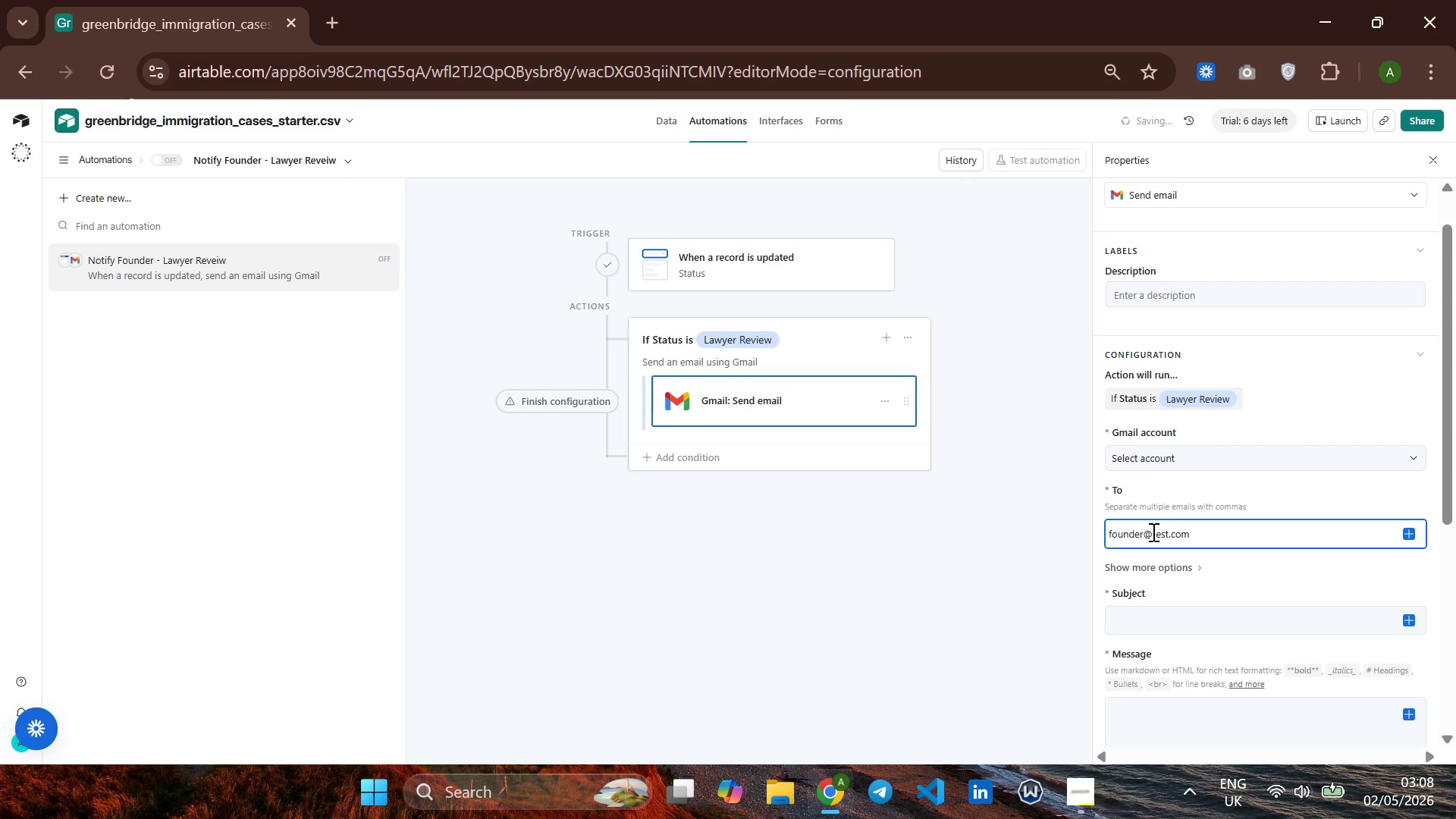 
key(Enter)
 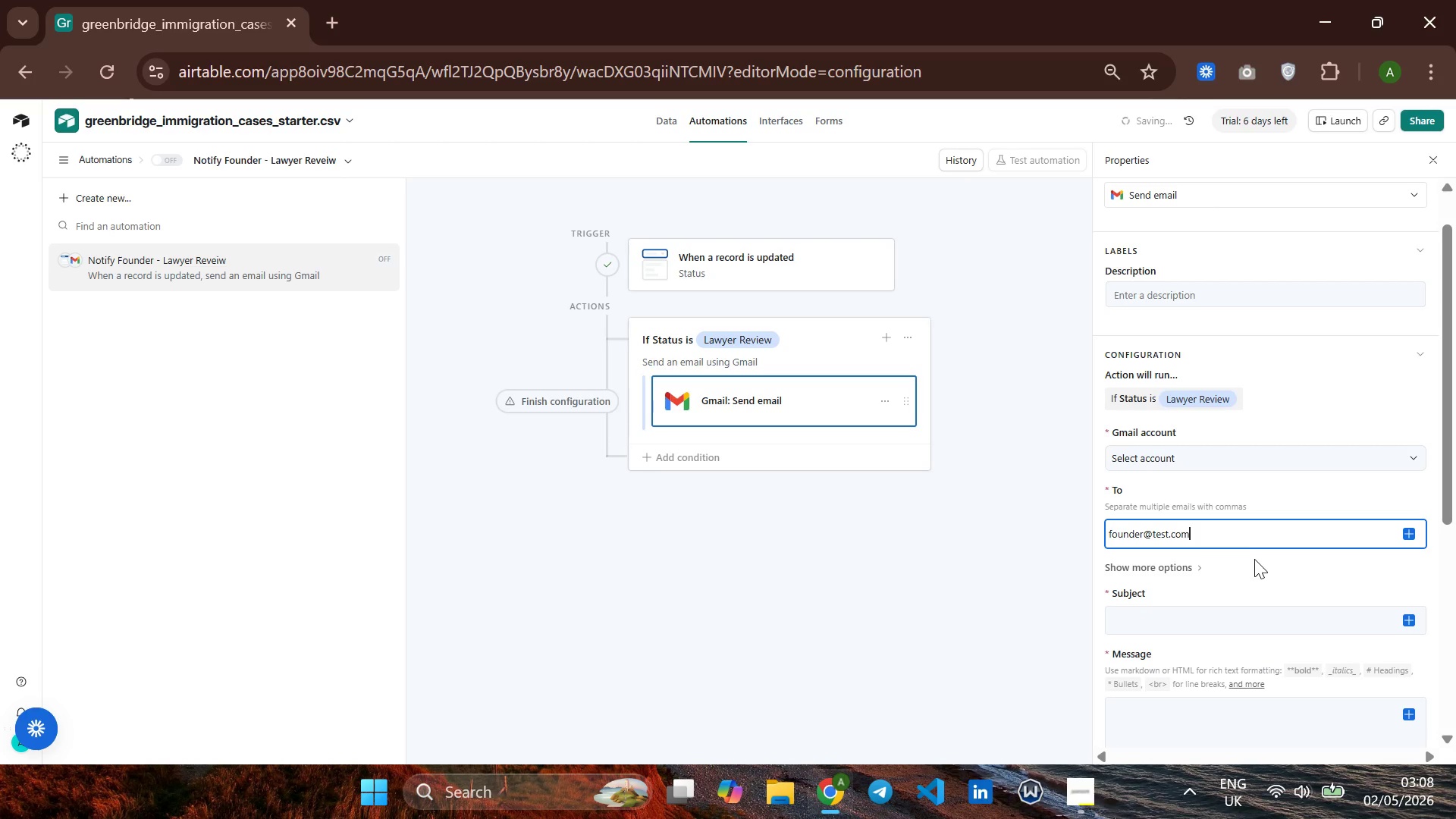 
left_click([1254, 563])
 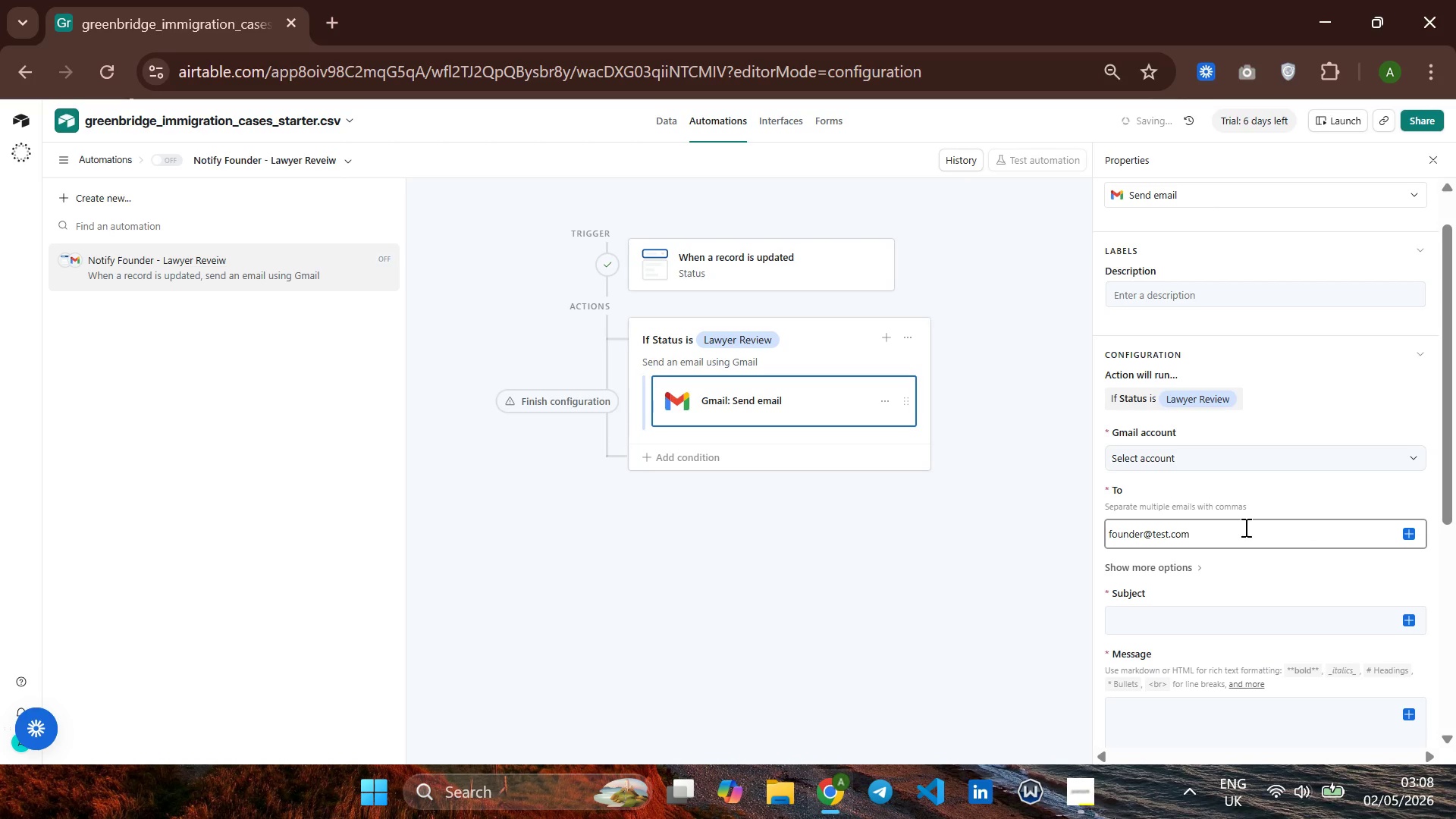 
left_click([1175, 617])
 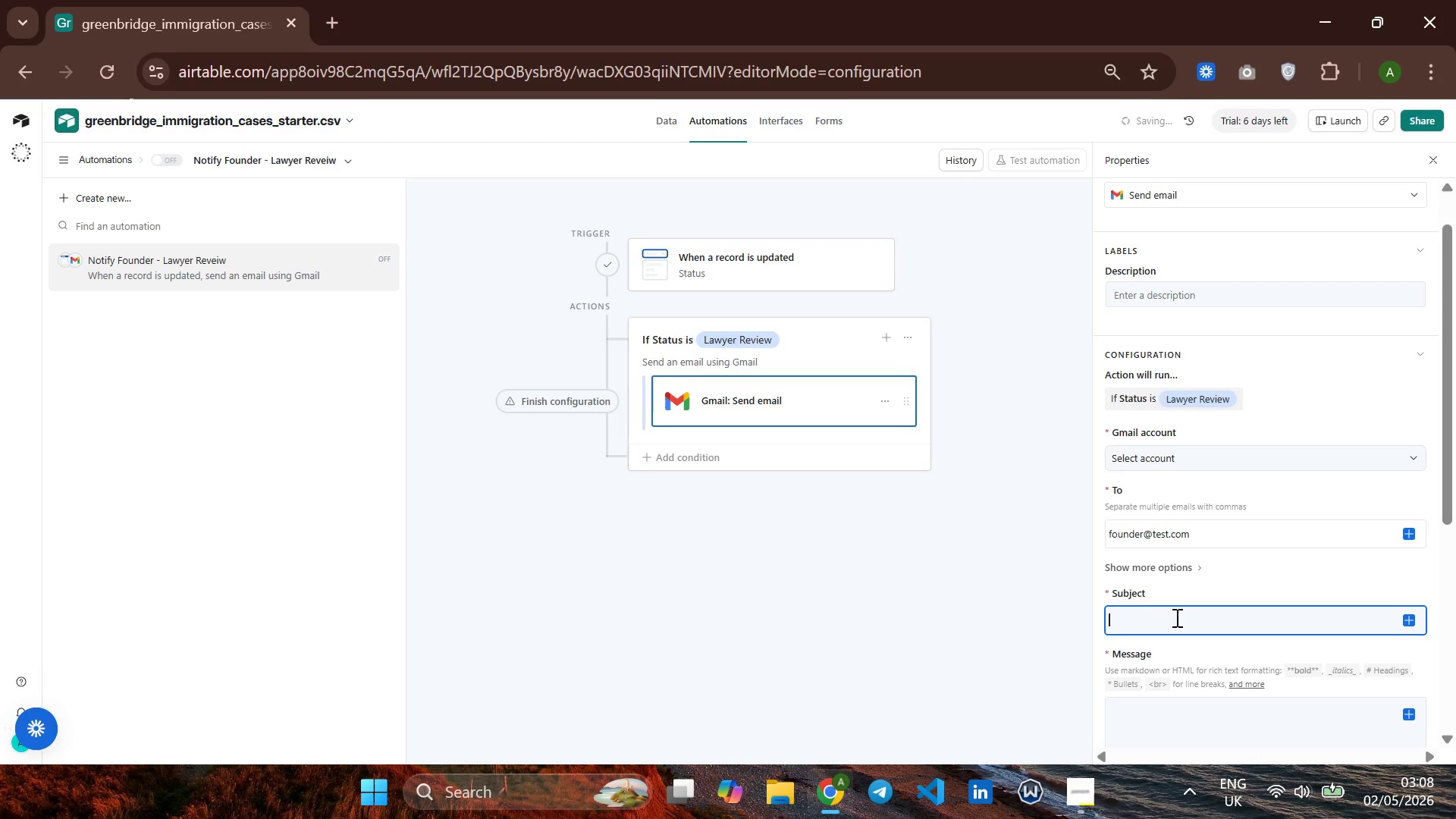 
type(Case Reday )
key(Backspace)
key(Backspace)
key(Backspace)
key(Backspace)
type(adt)
key(Backspace)
type(y )
 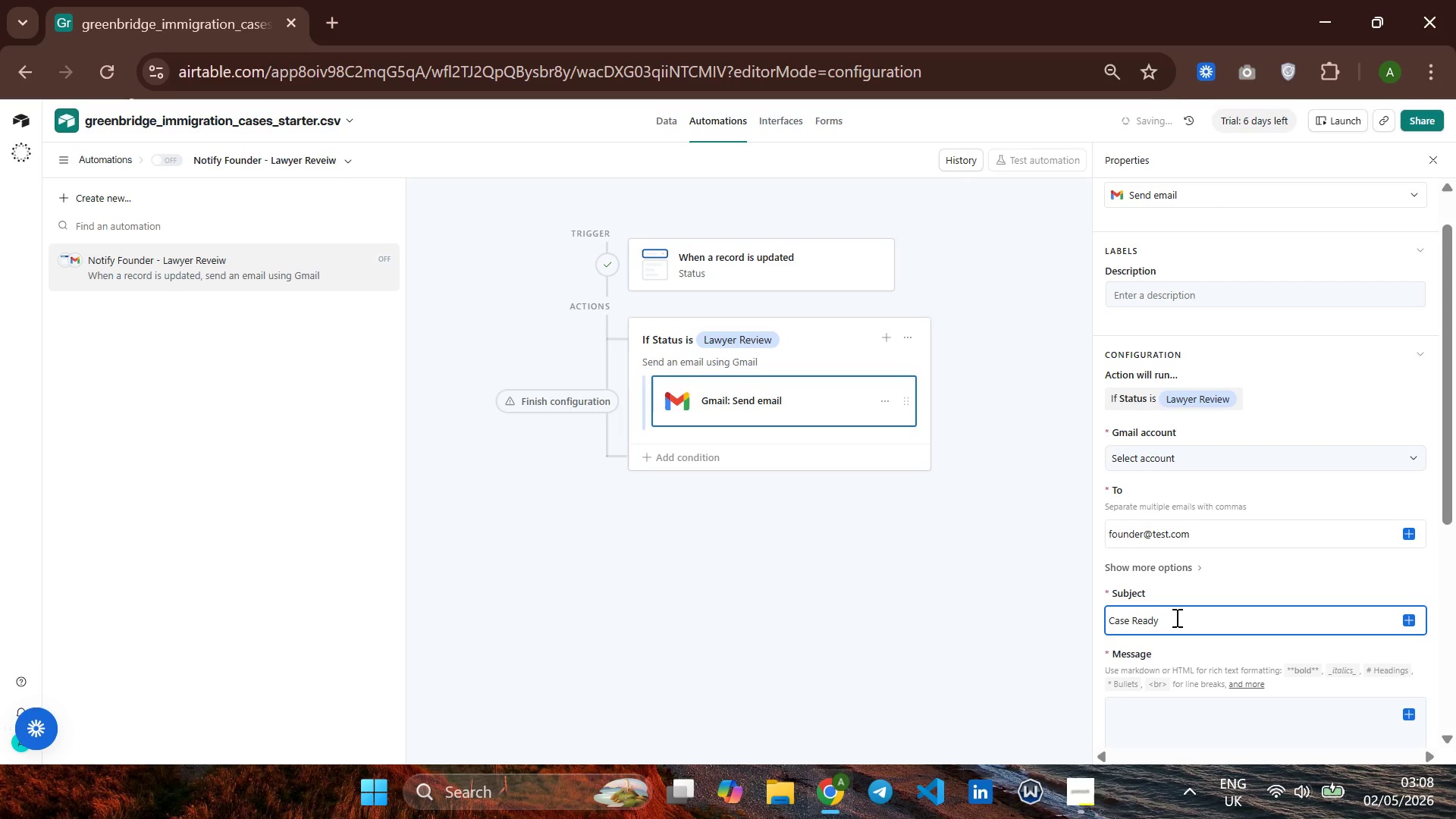 
wait(5.05)
 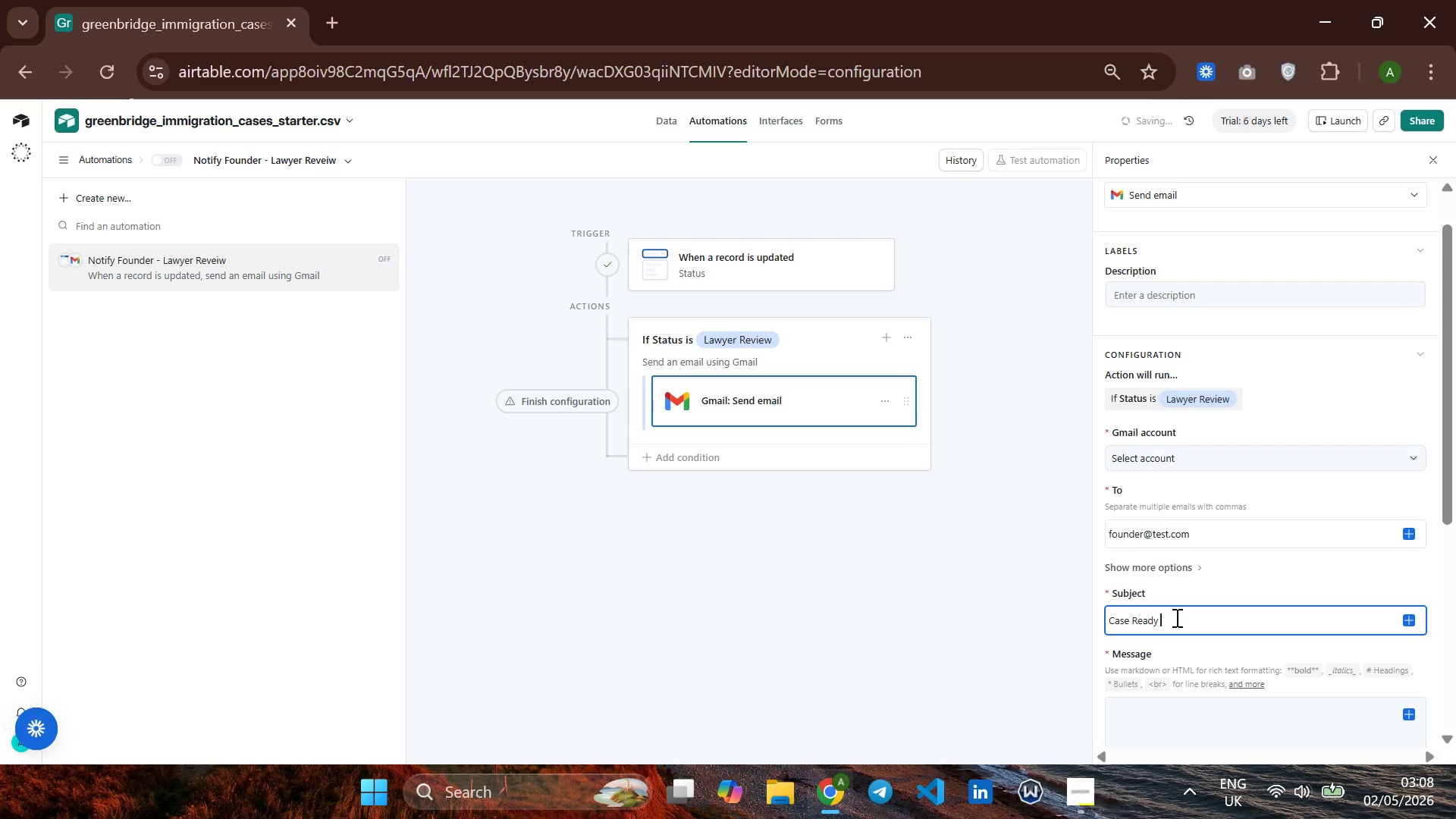 
type(for Lawyer Reveiw)
 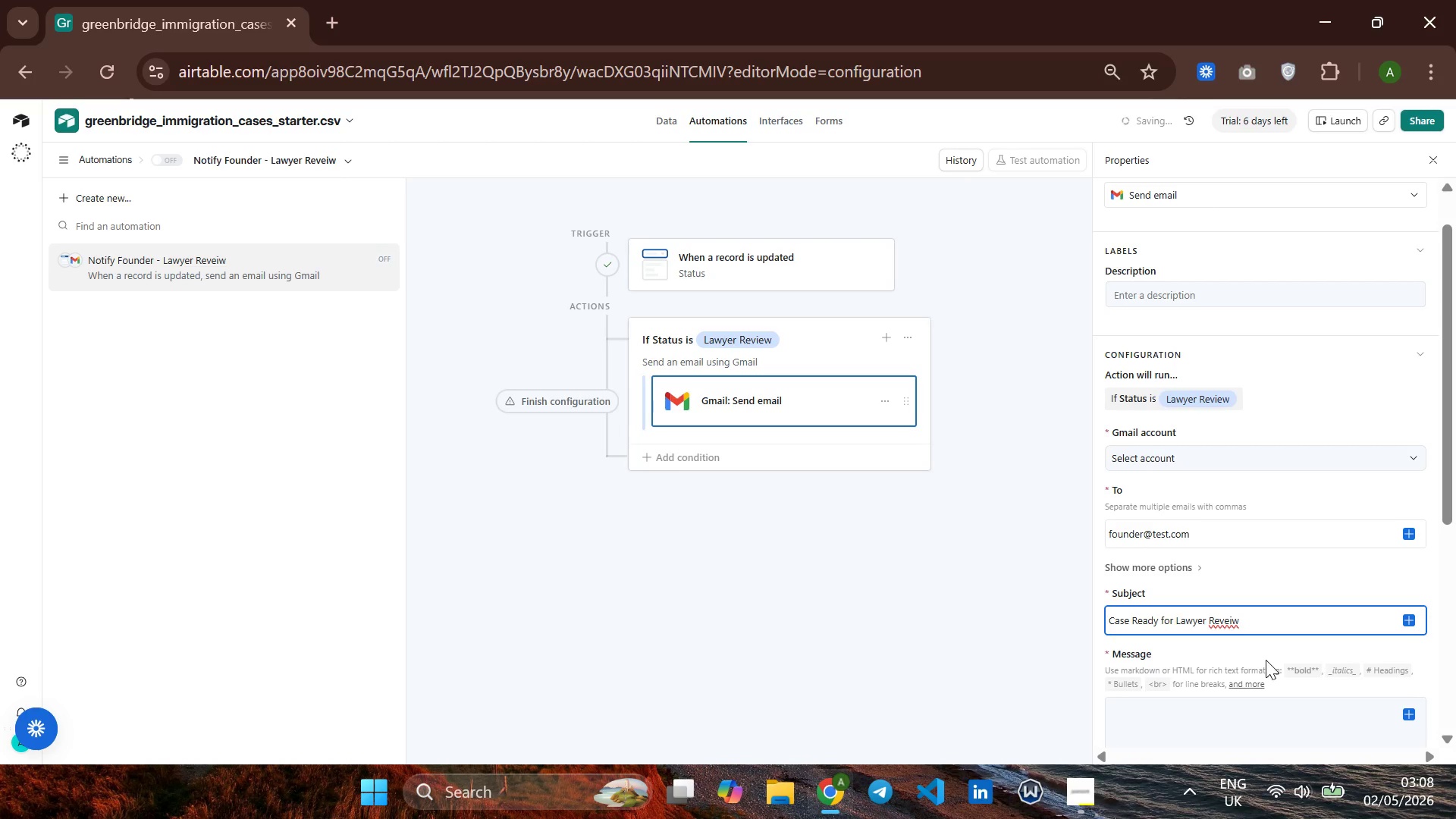 
wait(5.3)
 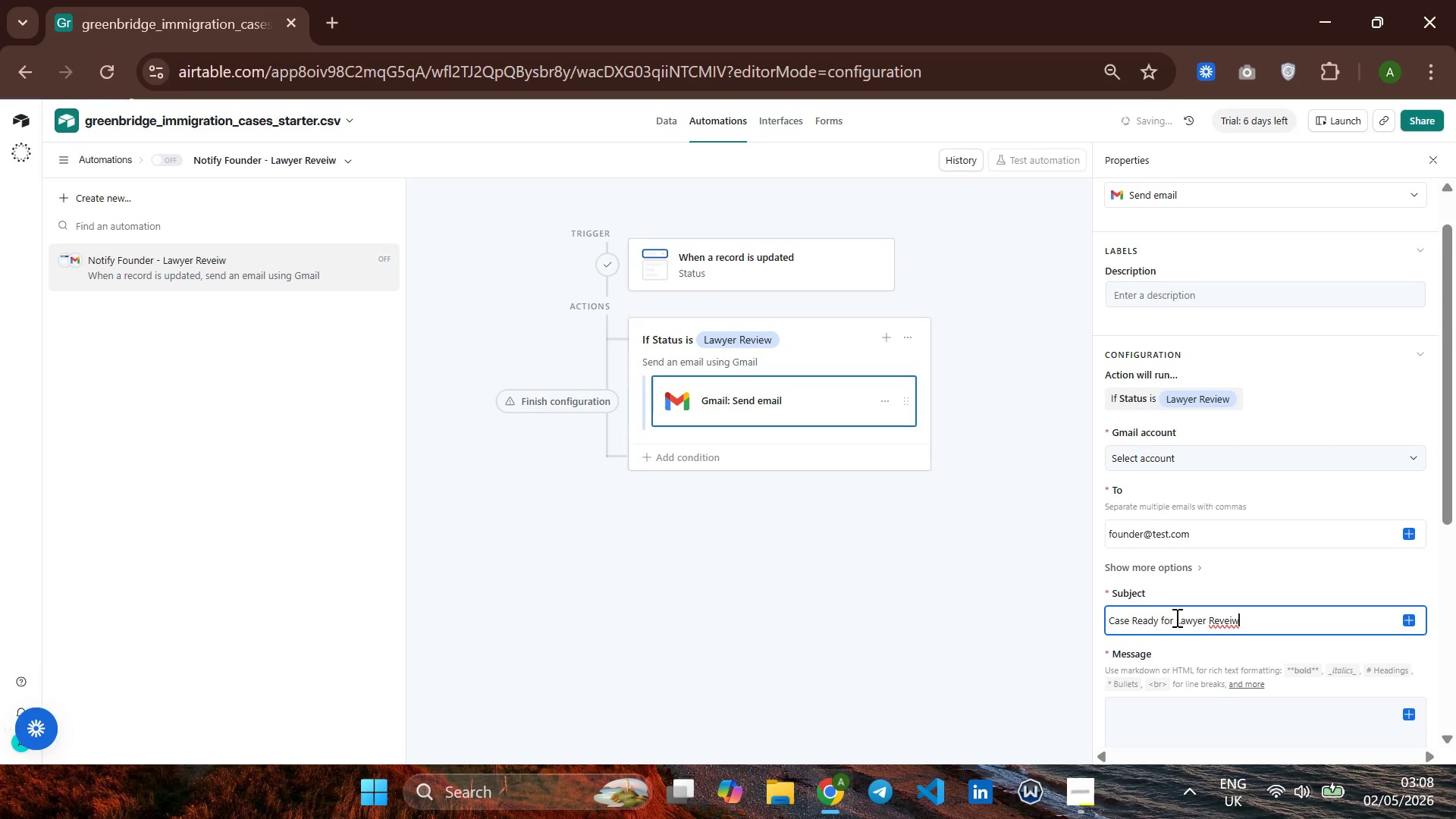 
key(Backspace)
key(Backspace)
key(Backspace)
type(e)
key(Backspace)
type(iew - )
 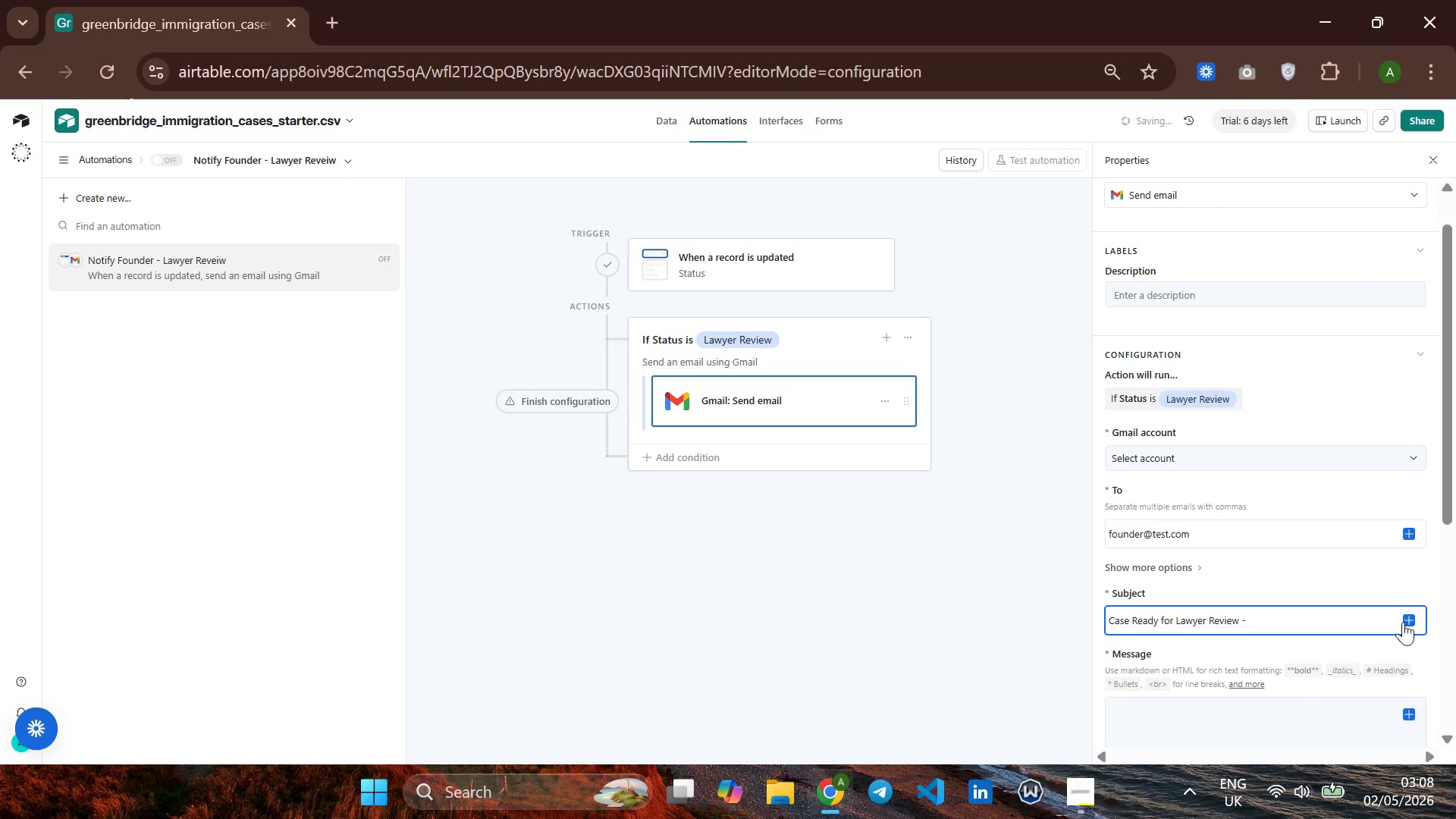 
left_click([1403, 620])
 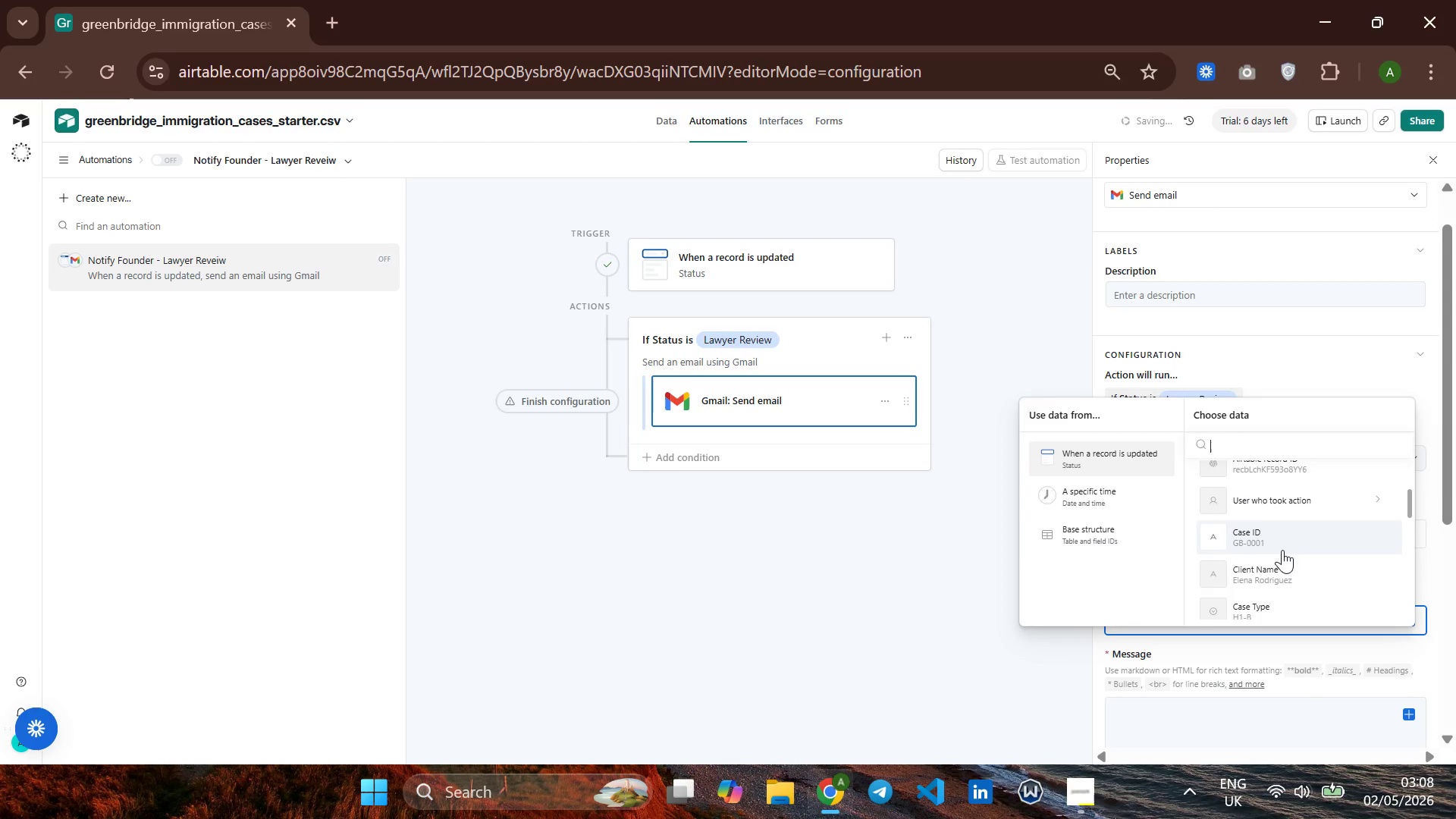 
left_click([1293, 584])
 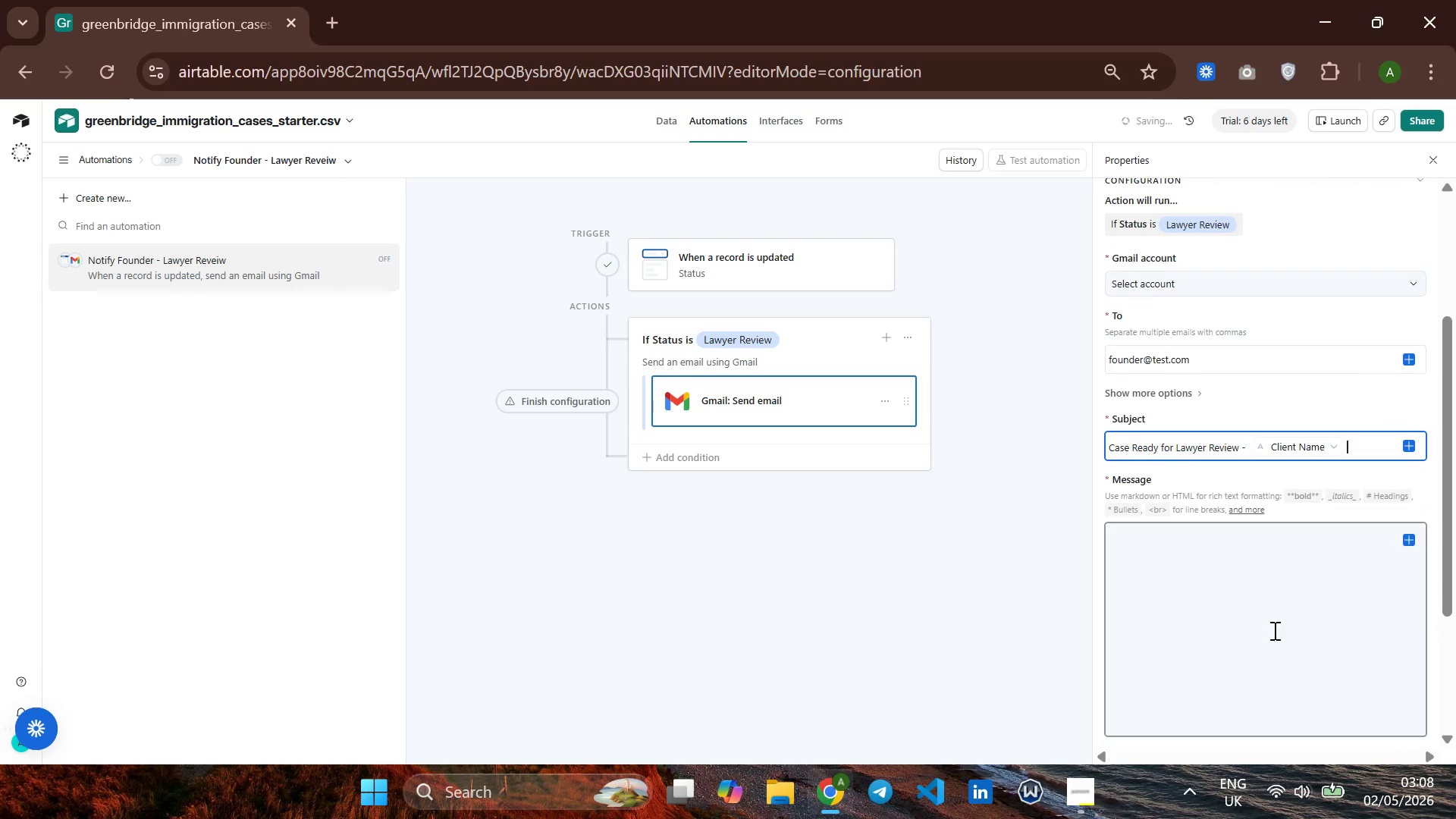 
left_click([1153, 547])
 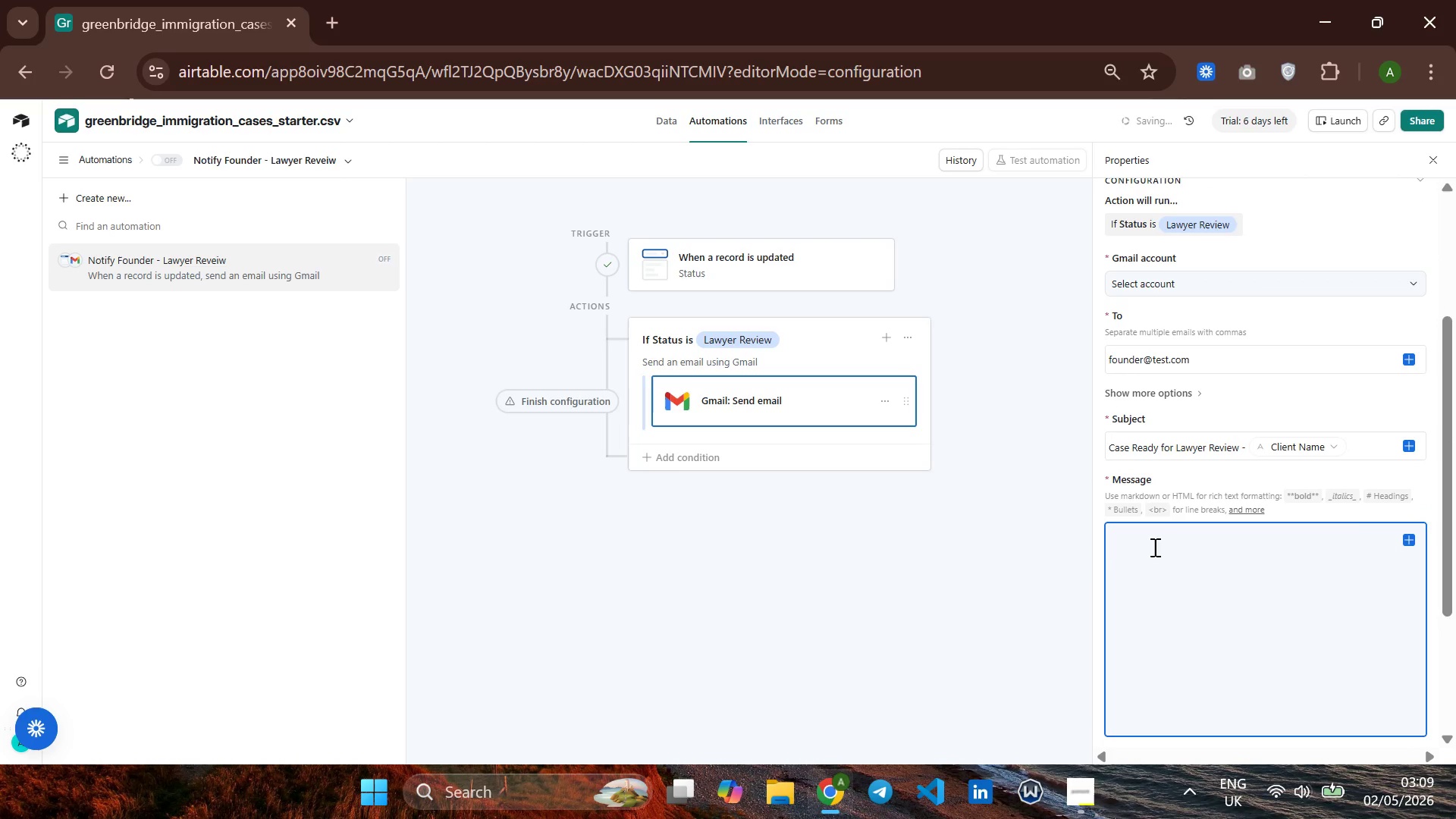 
mouse_move([1202, 414])
 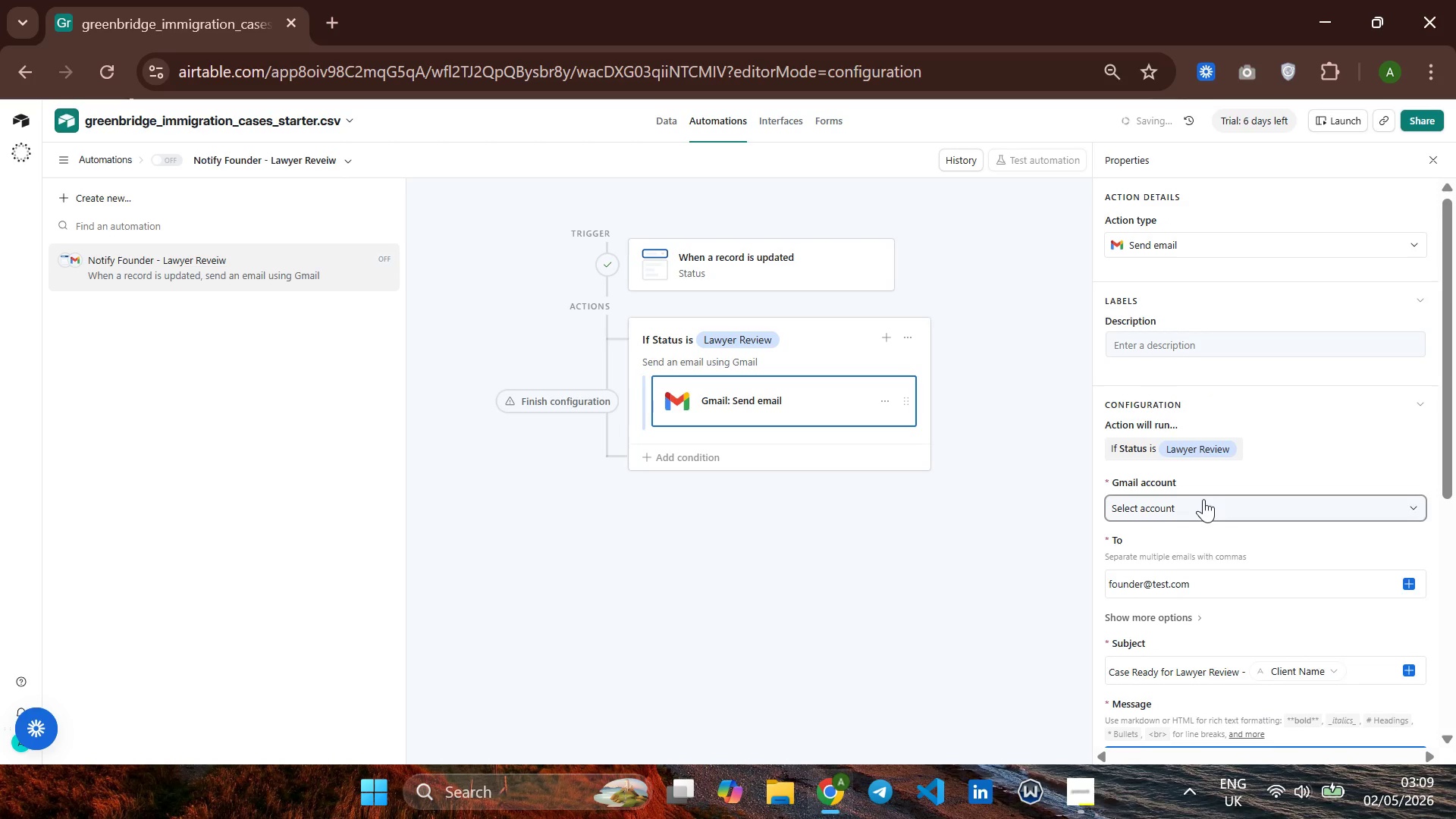 
left_click([1203, 499])
 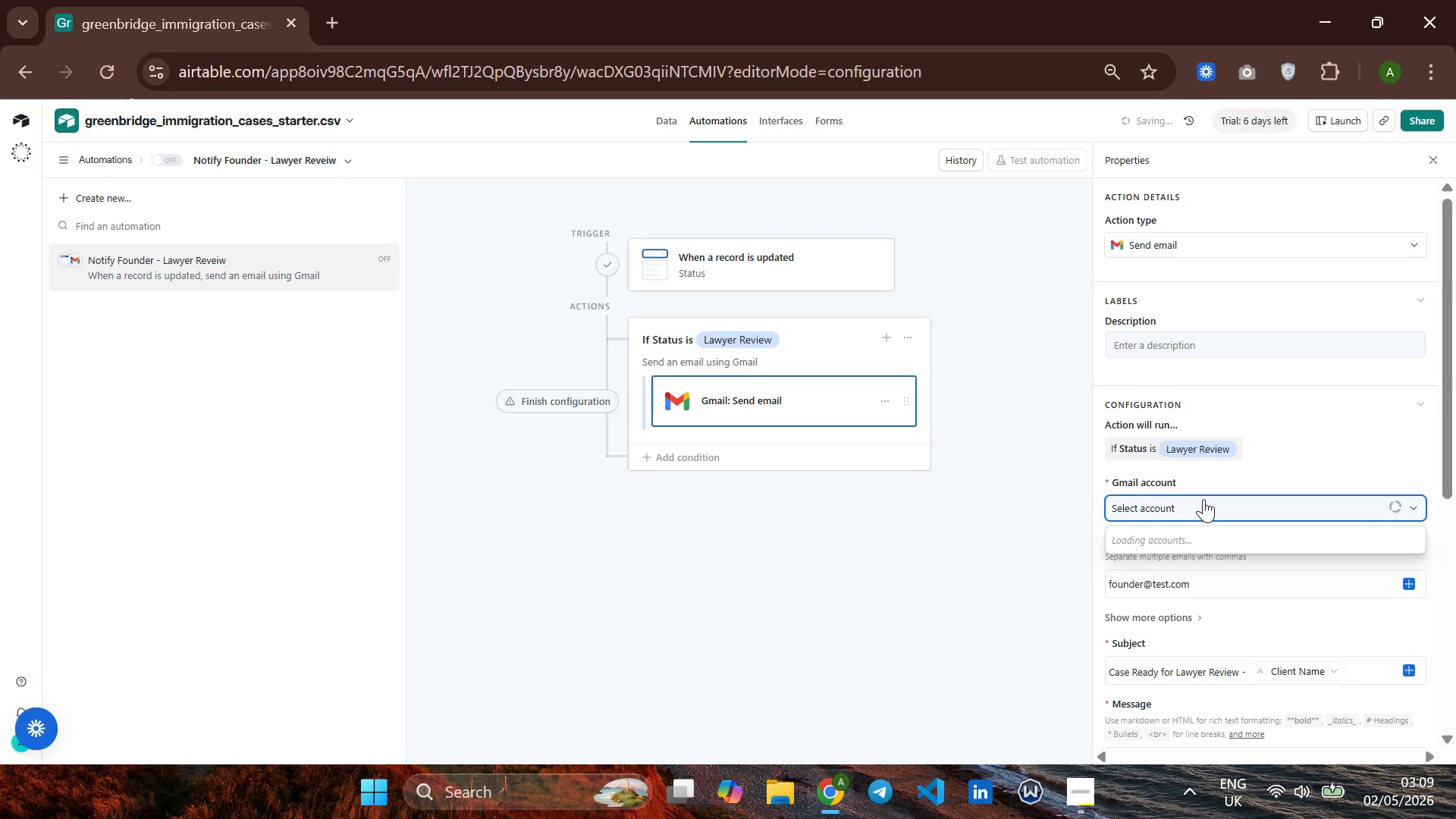 
wait(7.86)
 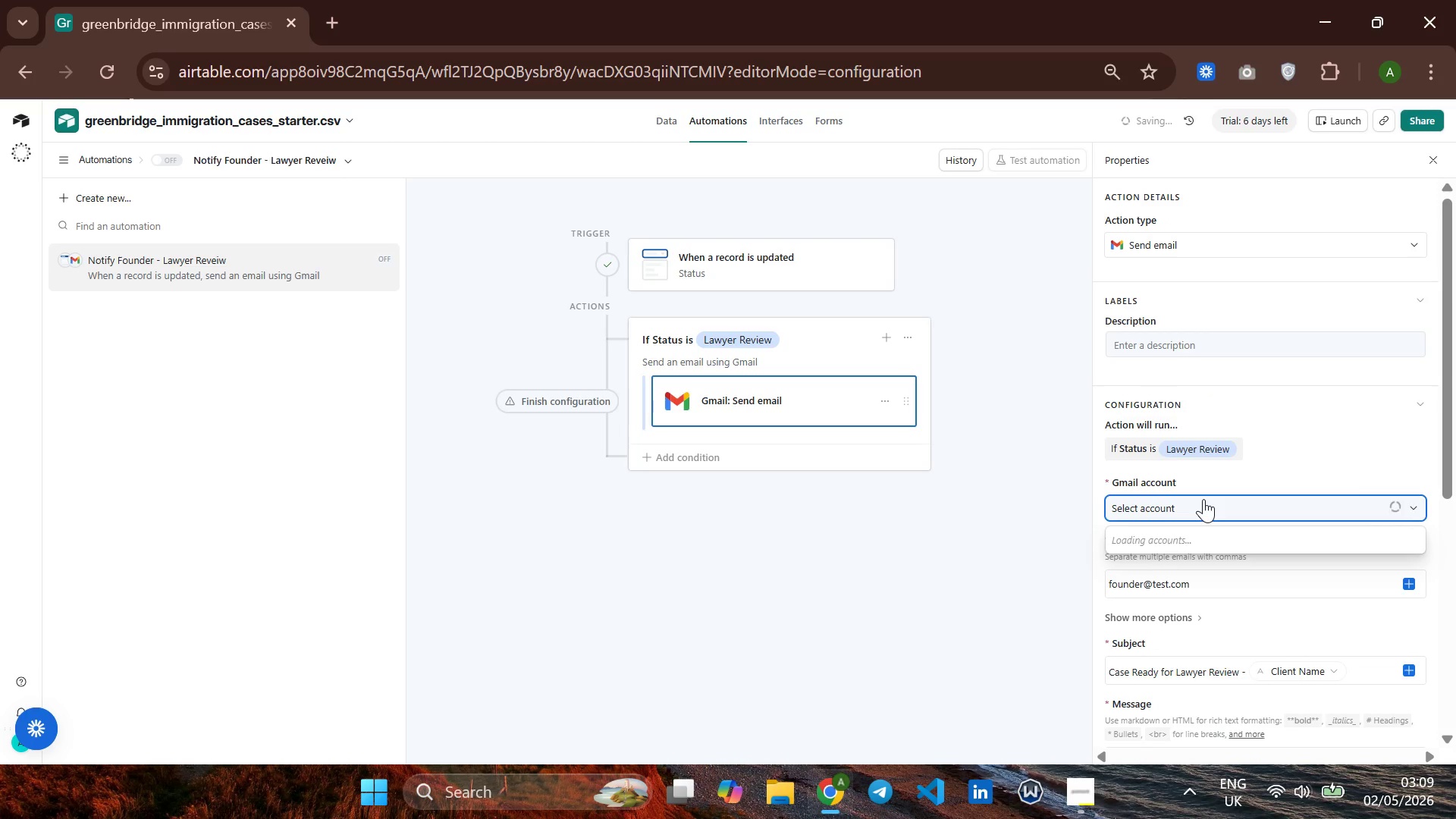 
left_click([1081, 798])